 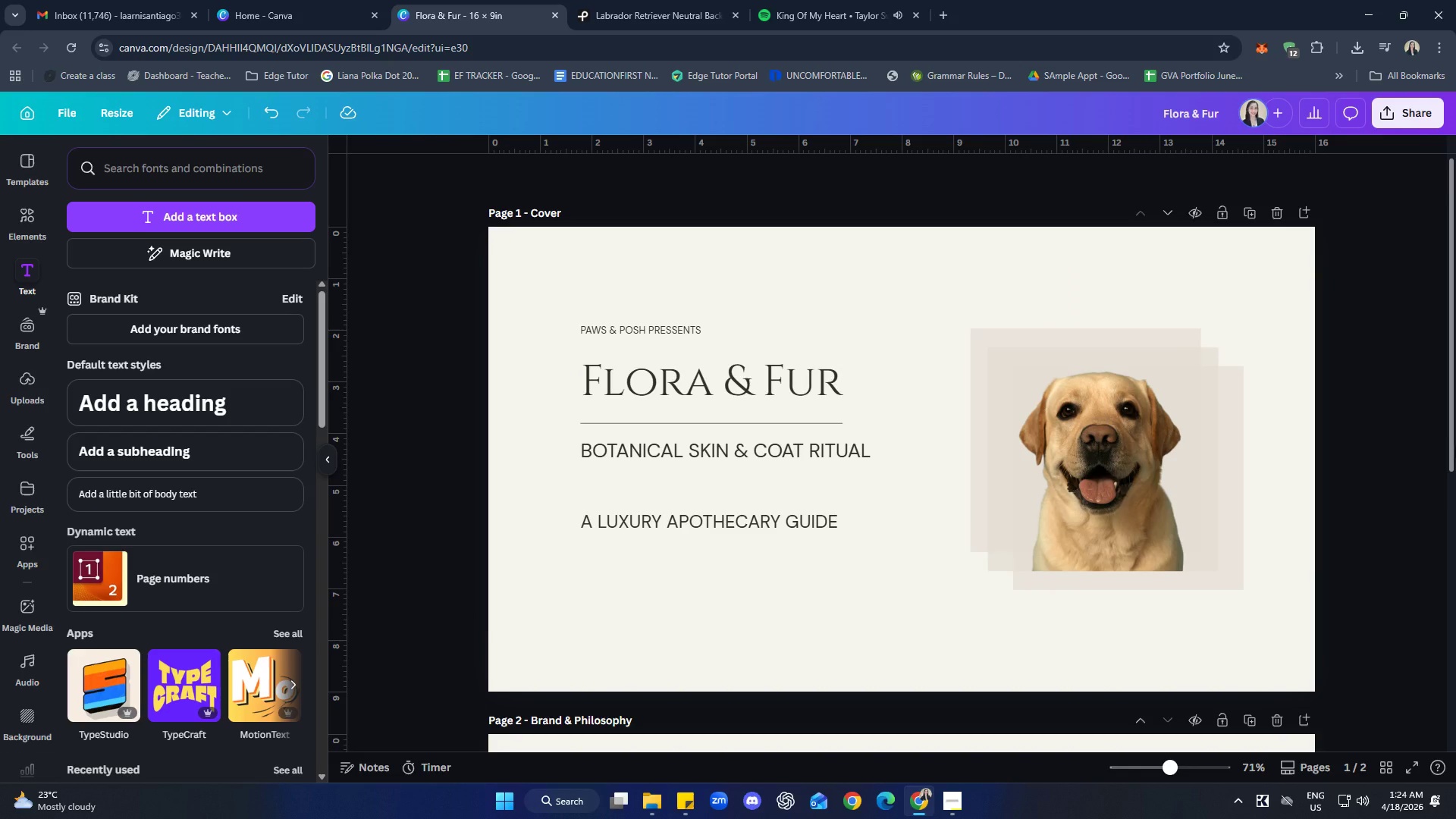 
left_click([1123, 496])
 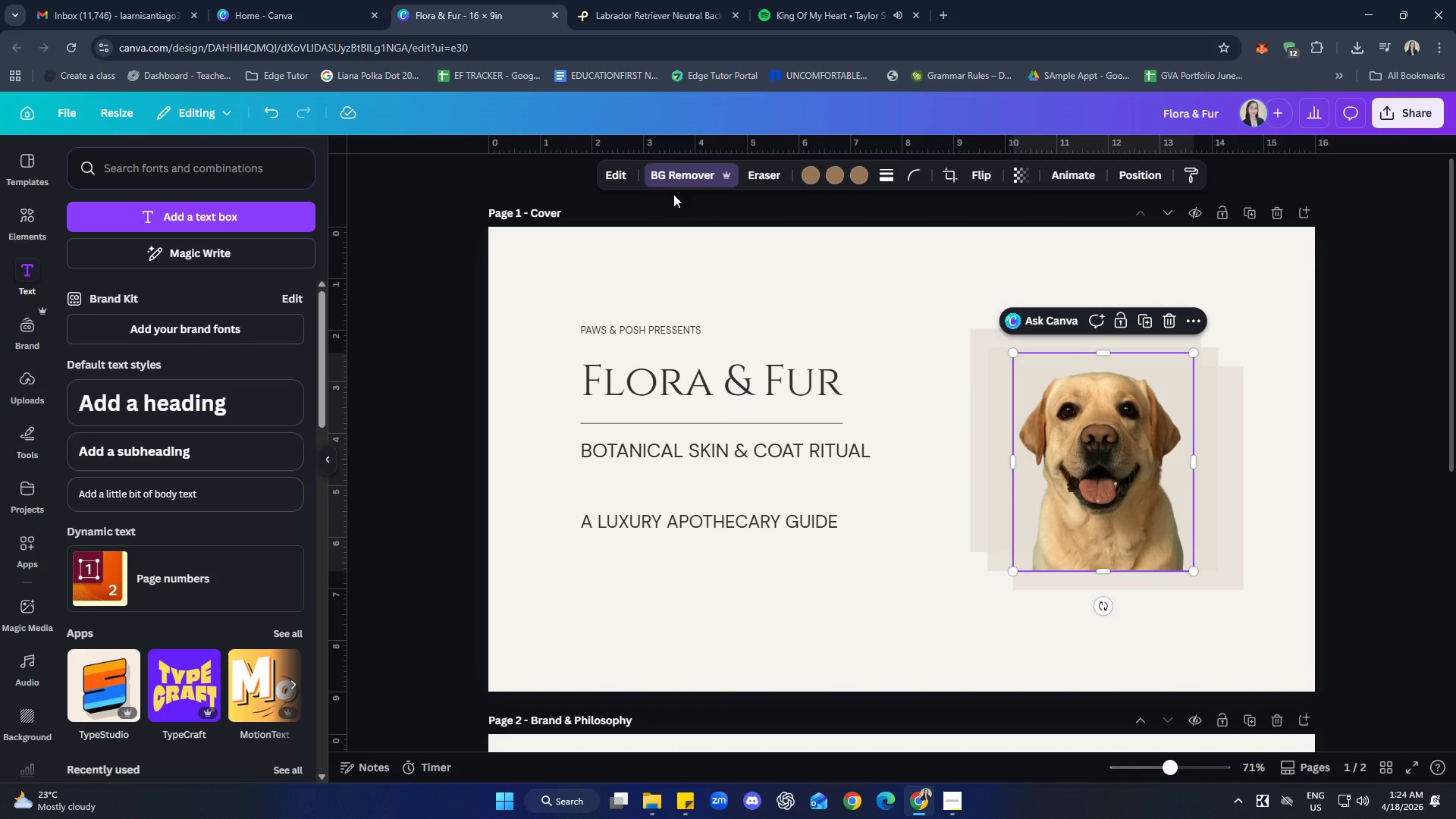 
left_click([617, 172])
 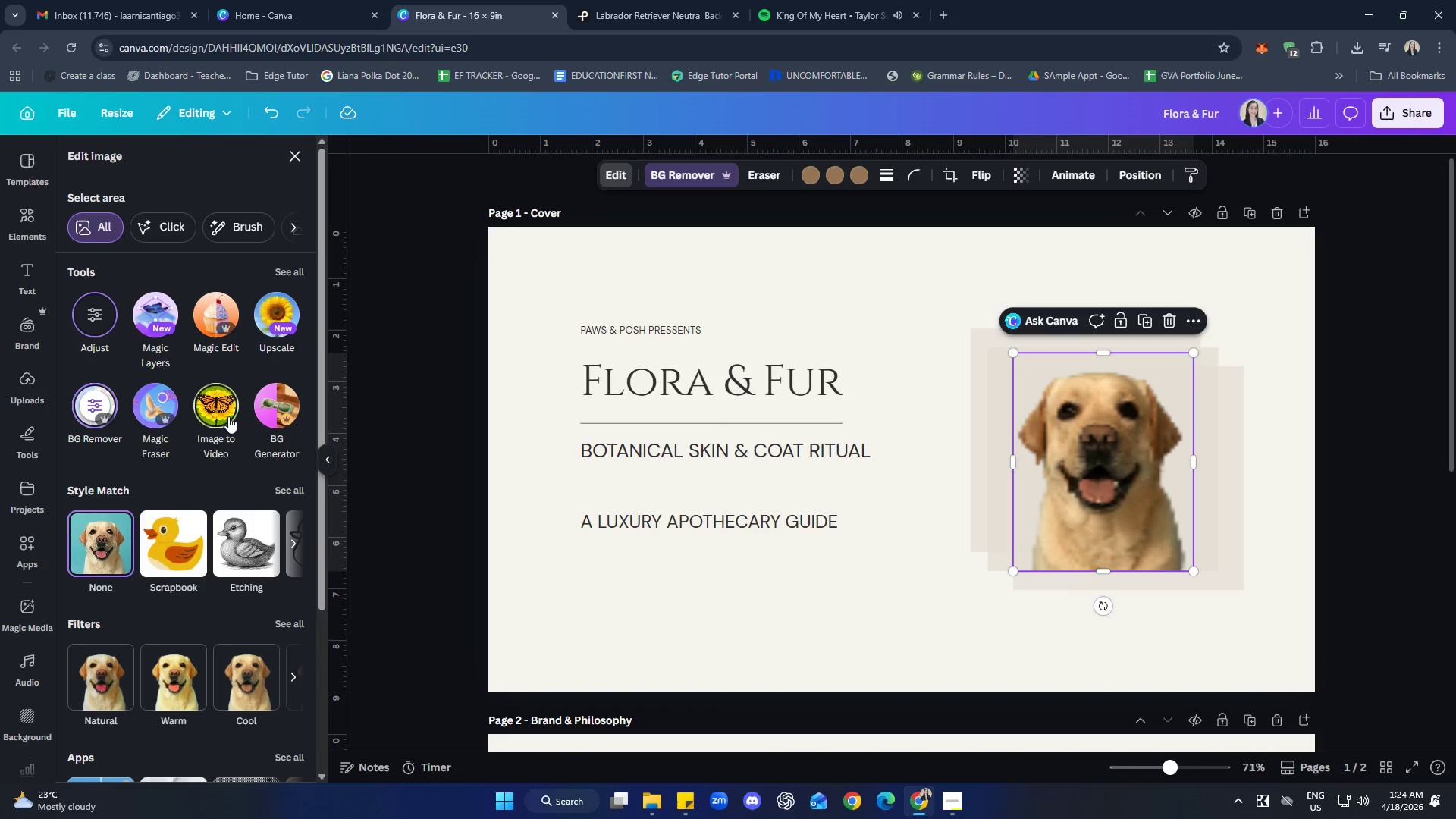 
wait(10.72)
 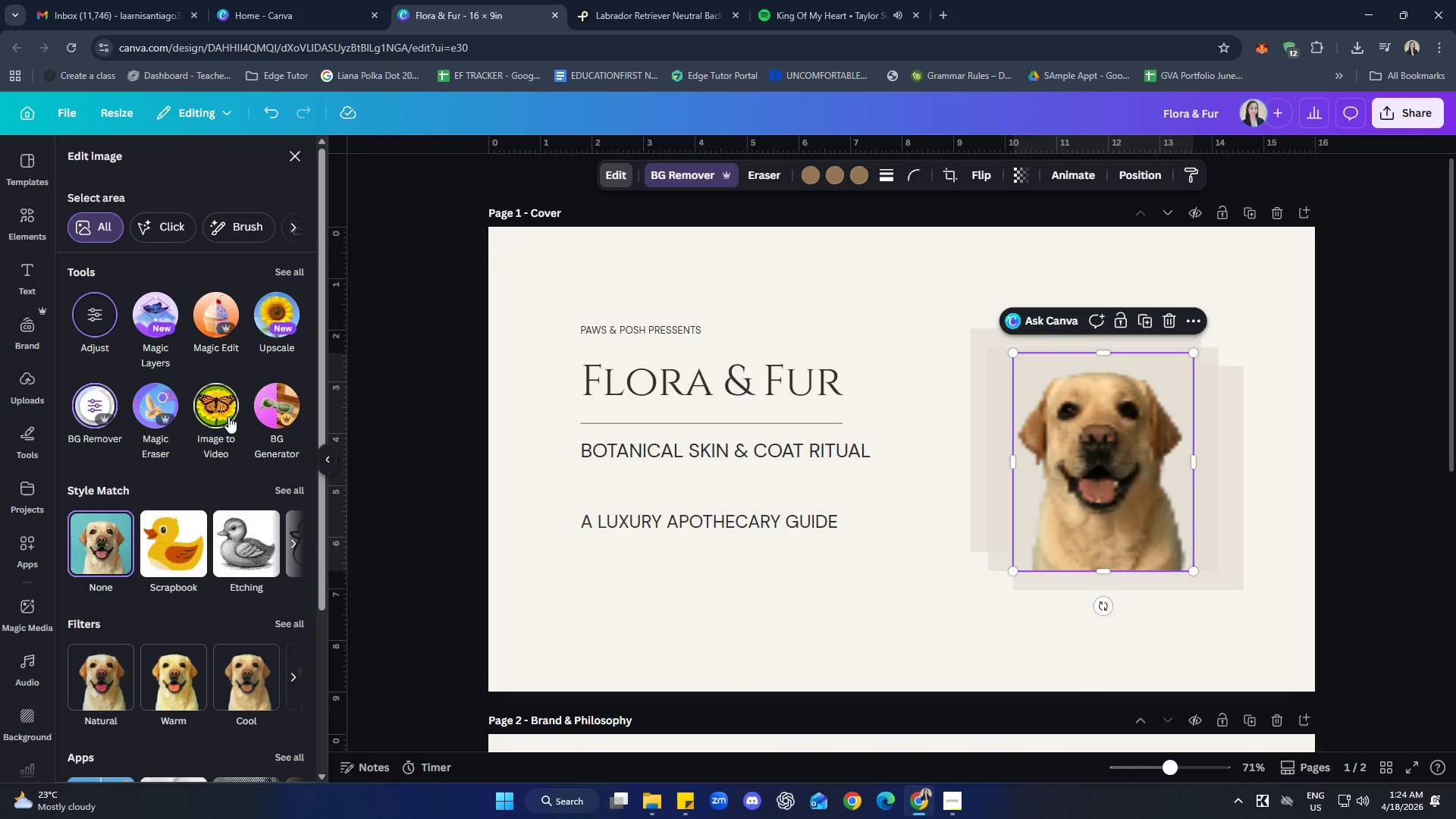 
left_click([102, 315])
 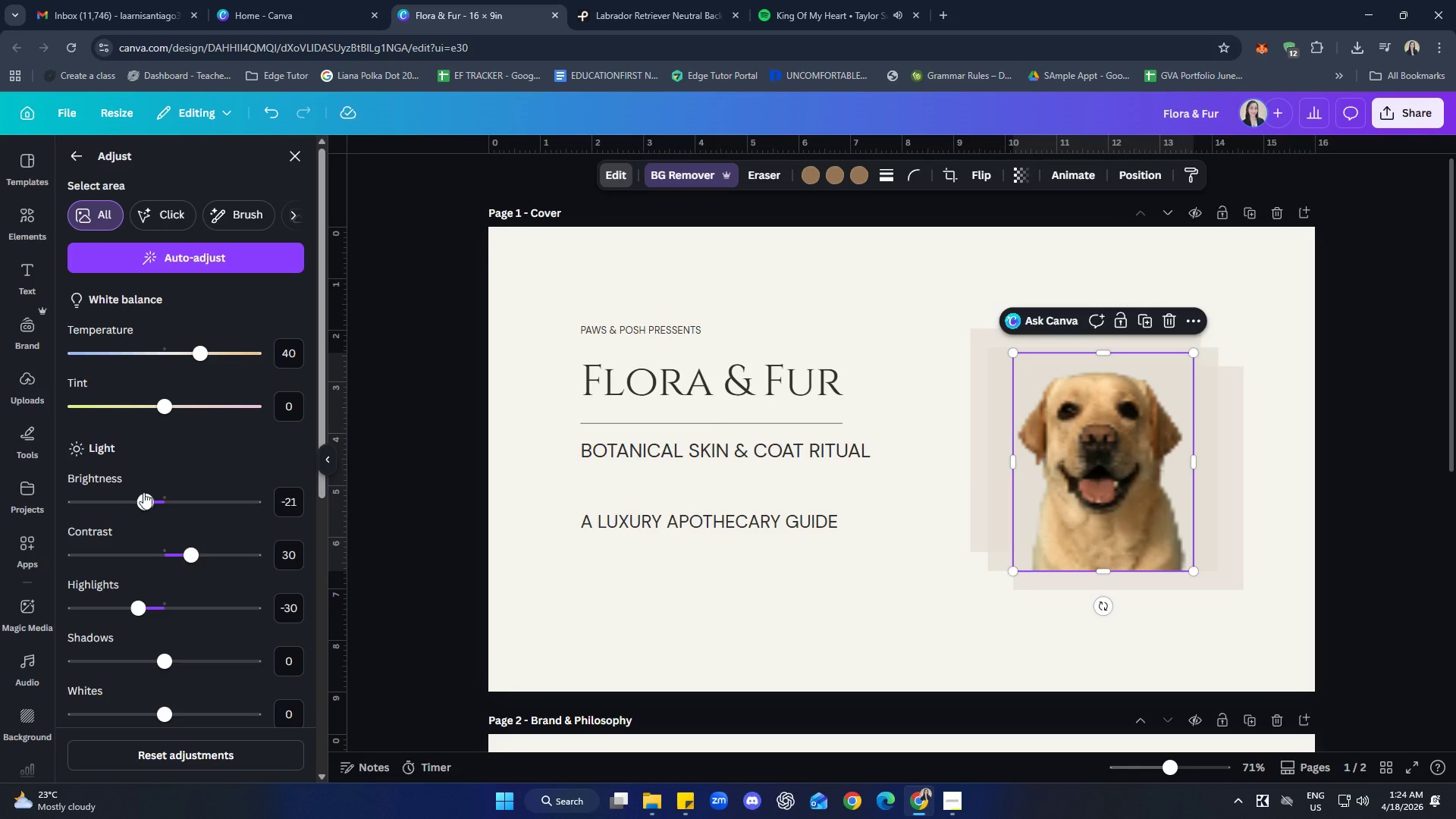 
left_click_drag(start_coordinate=[143, 497], to_coordinate=[137, 496])
 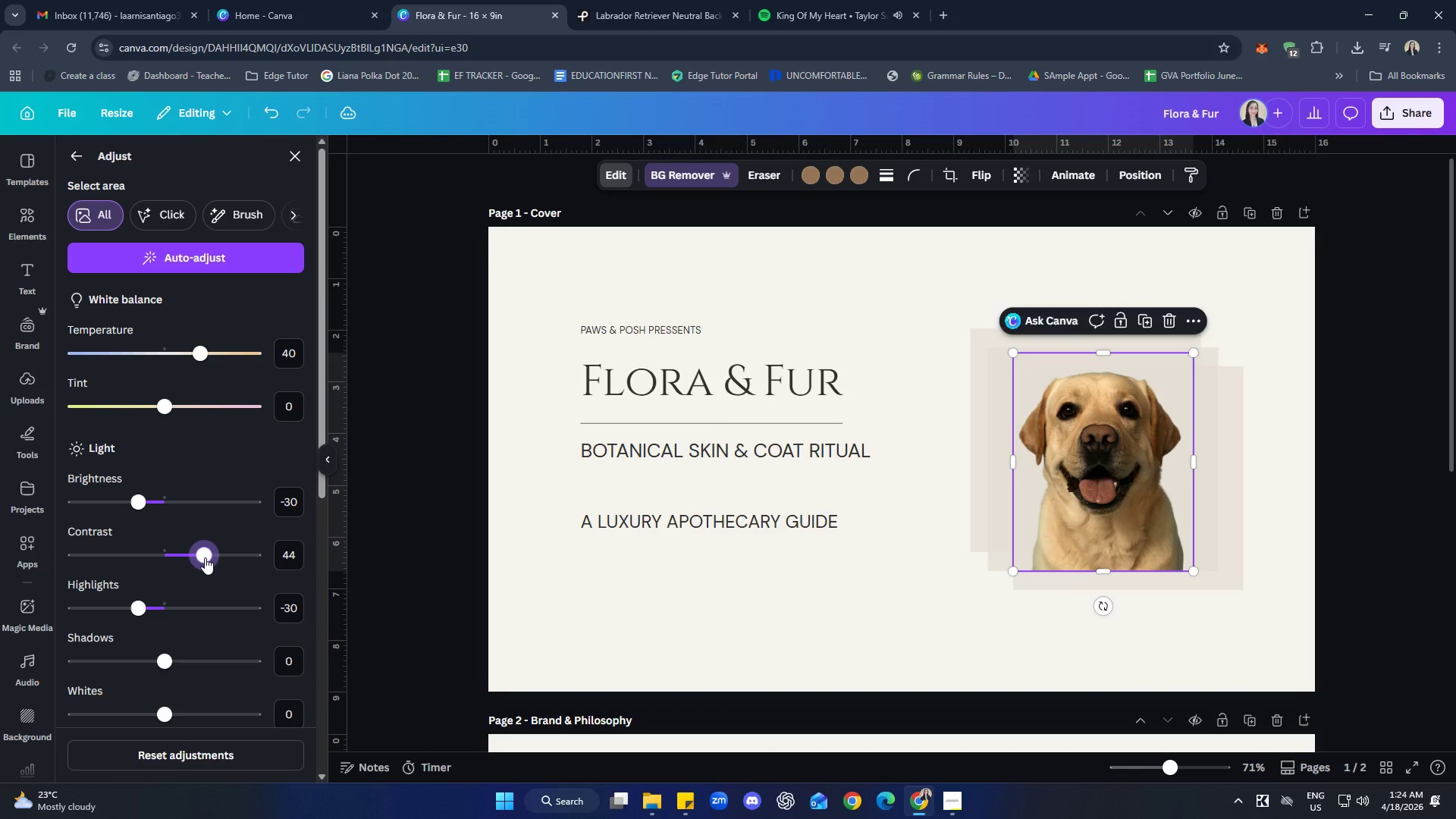 
wait(10.19)
 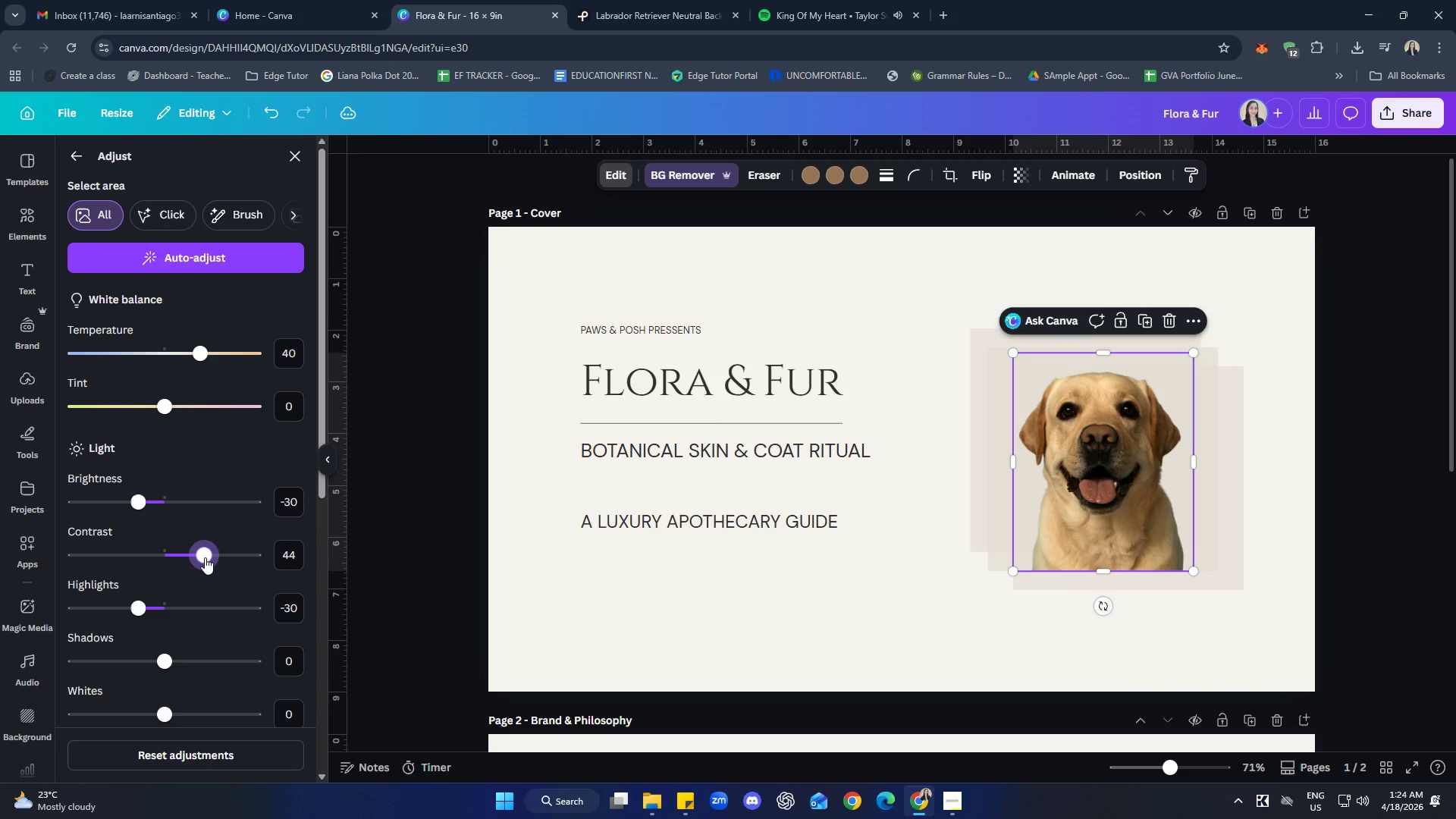 
left_click([810, 177])
 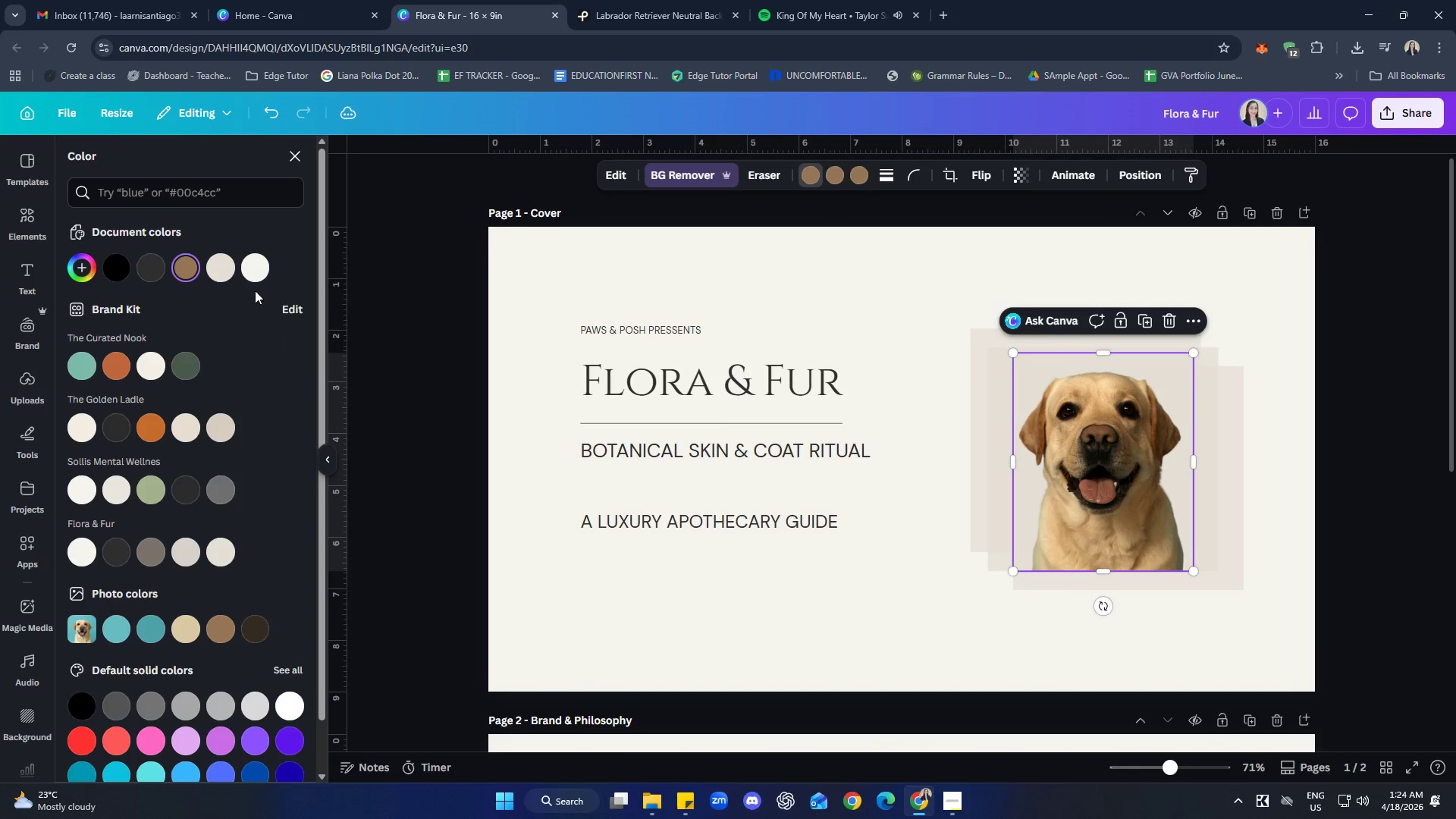 
left_click([253, 268])
 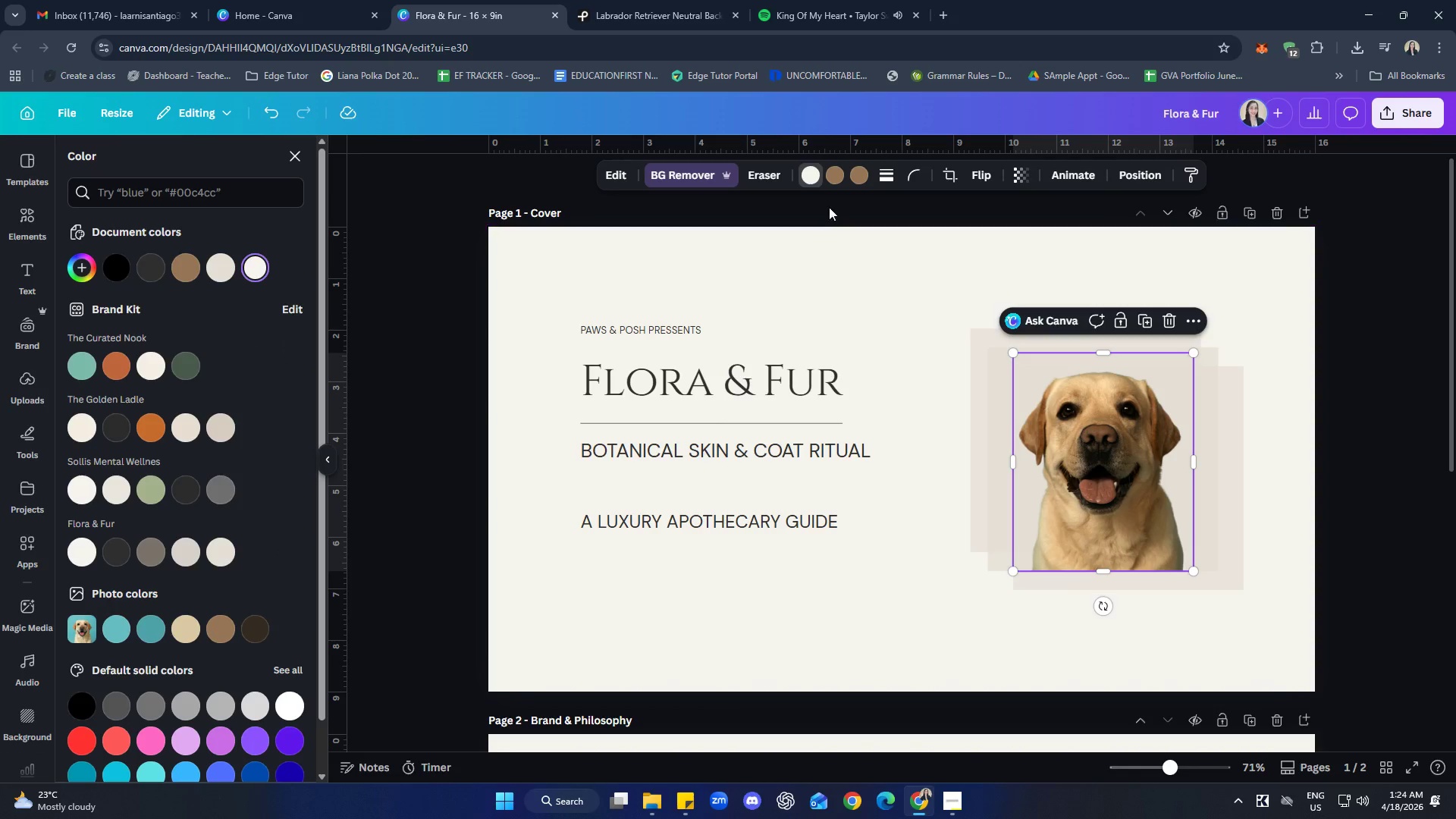 
left_click([843, 174])
 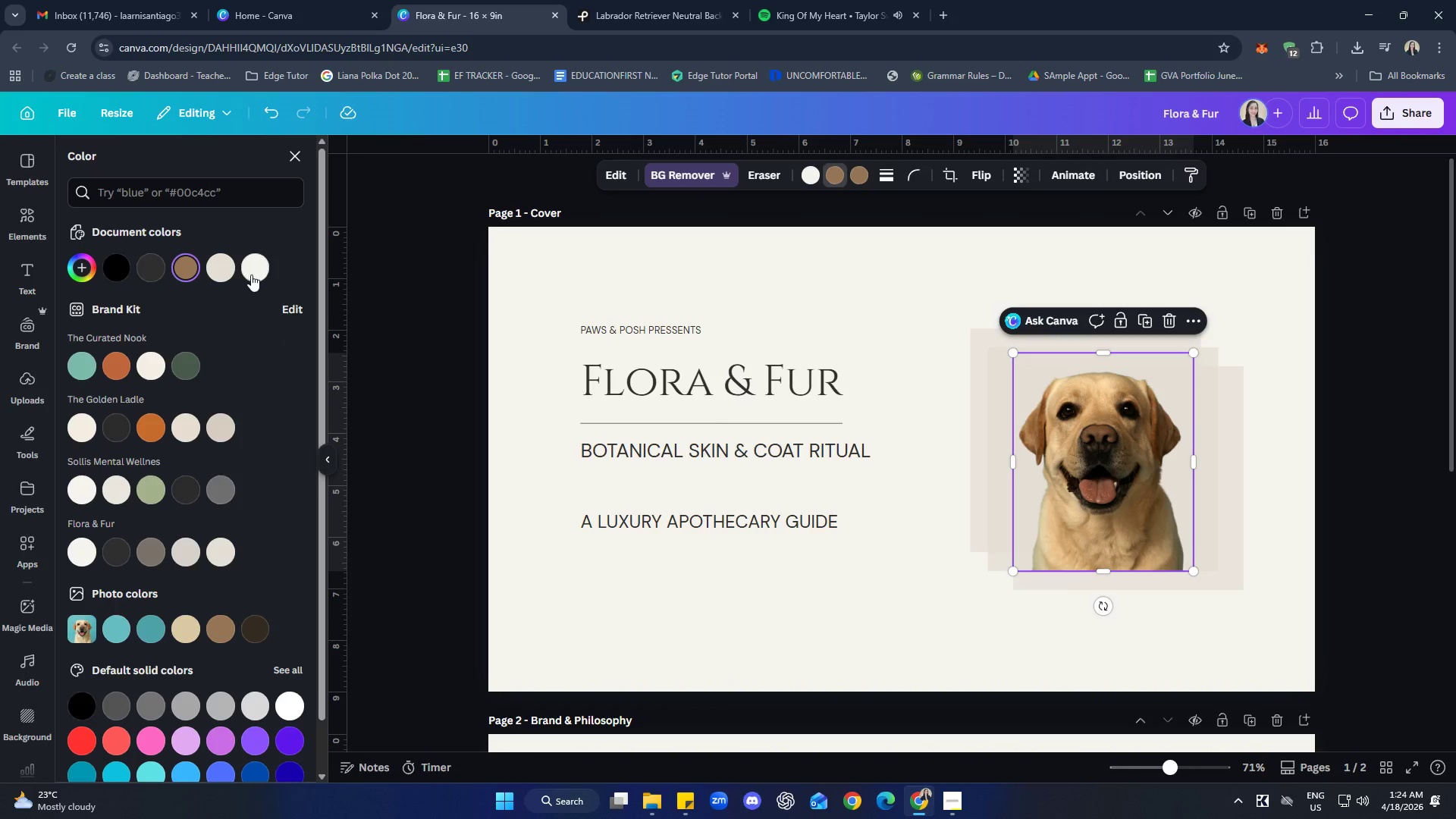 
left_click([250, 267])
 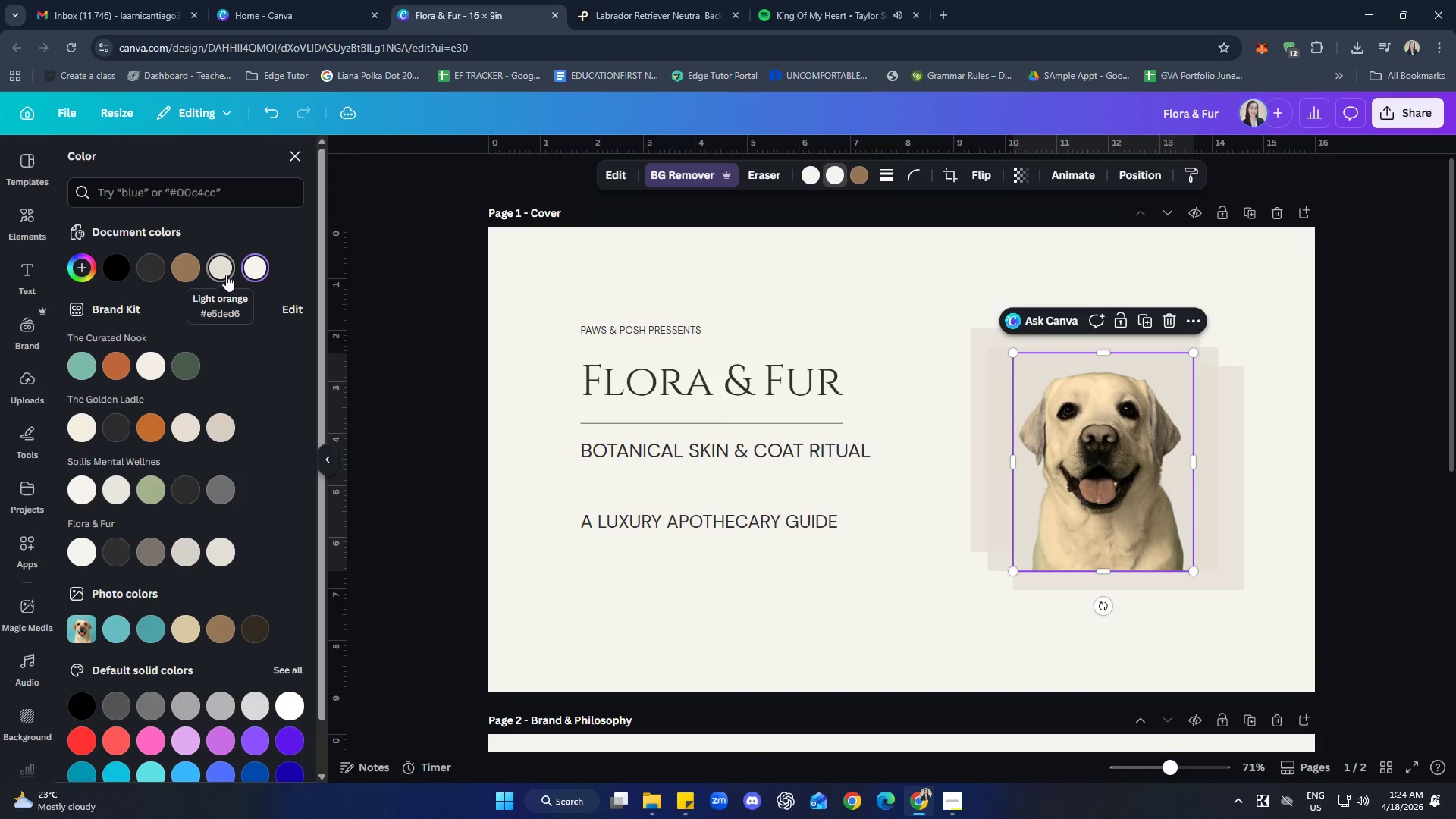 
left_click([150, 369])
 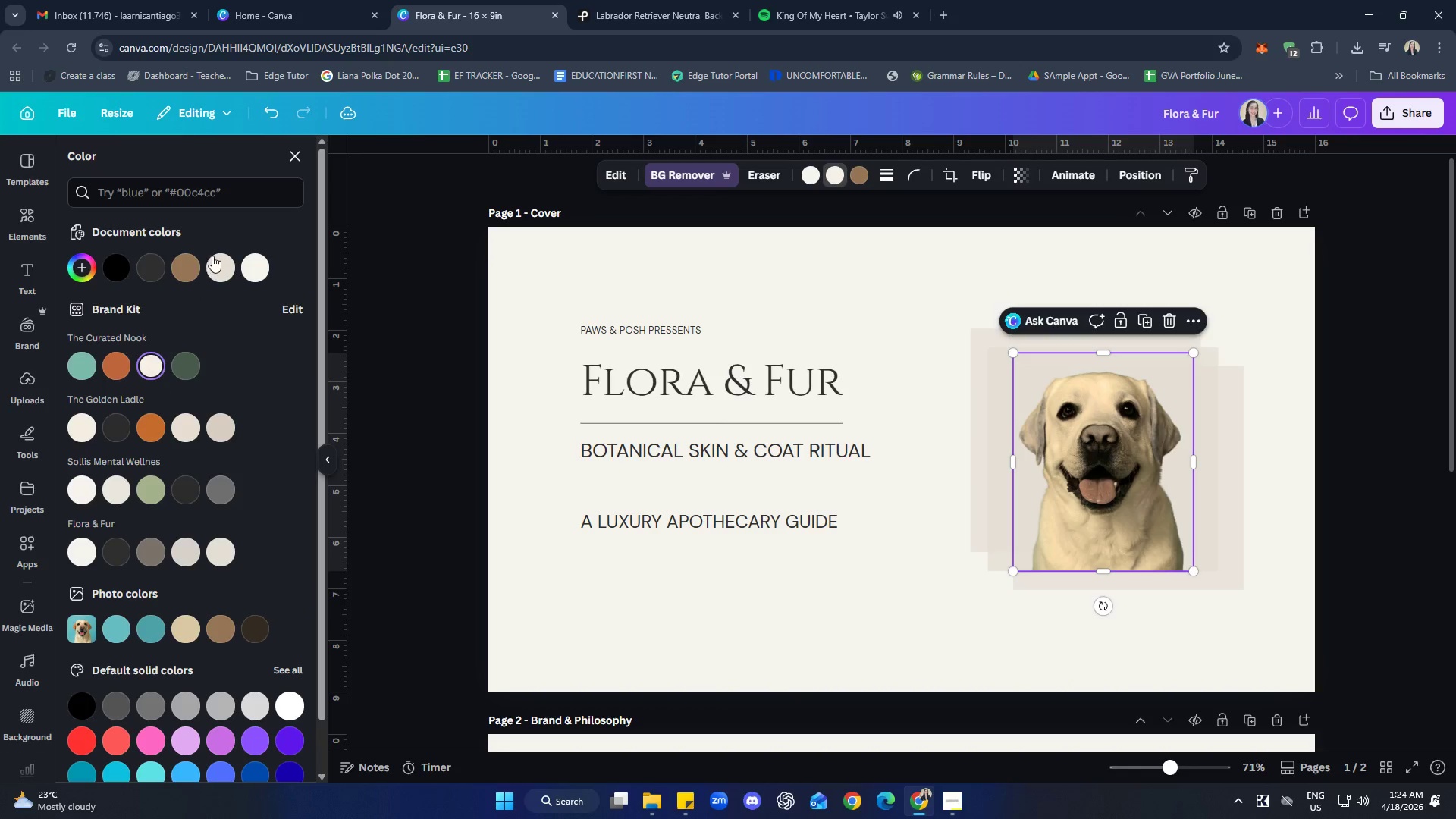 
double_click([193, 263])
 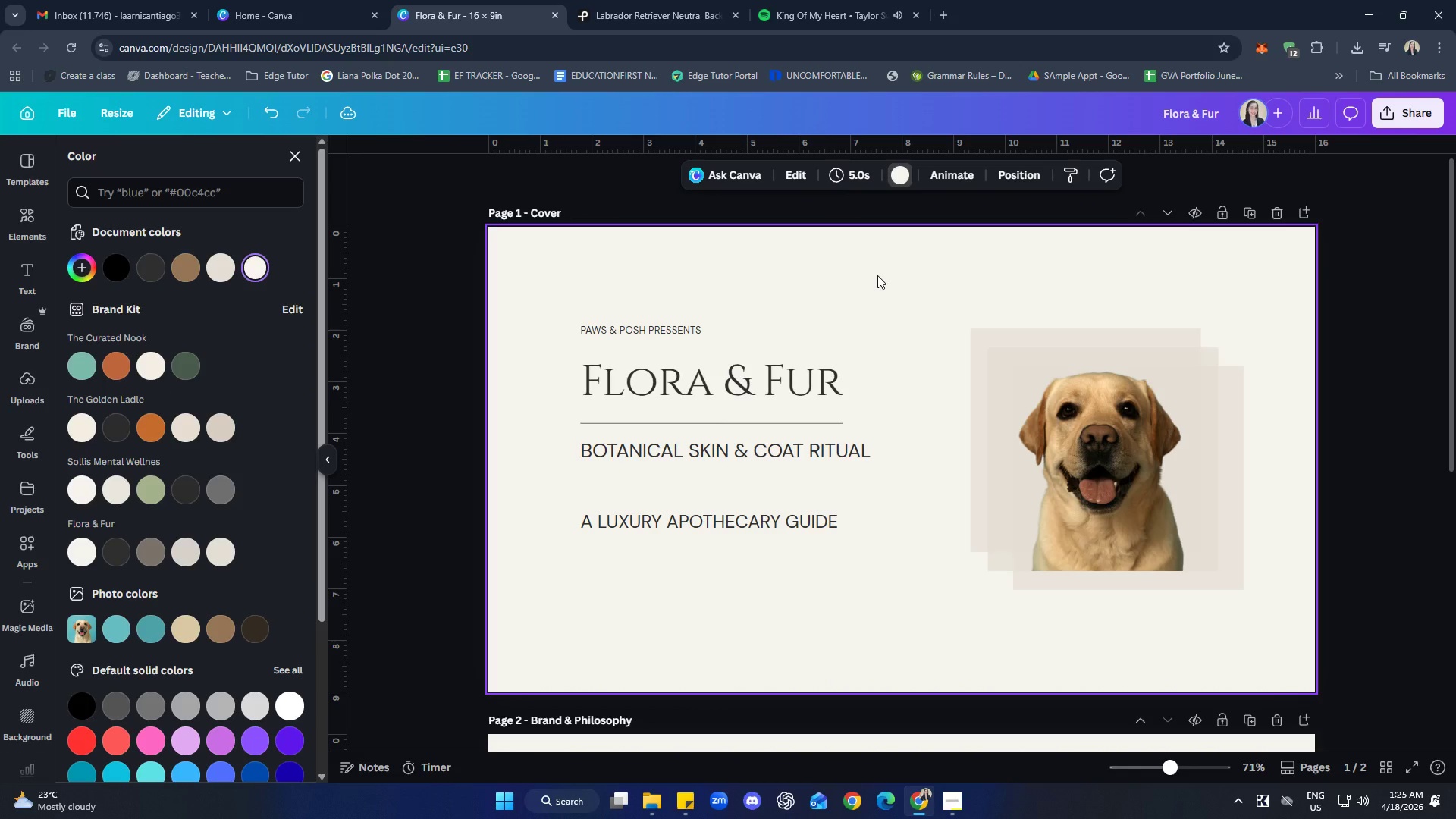 
wait(7.3)
 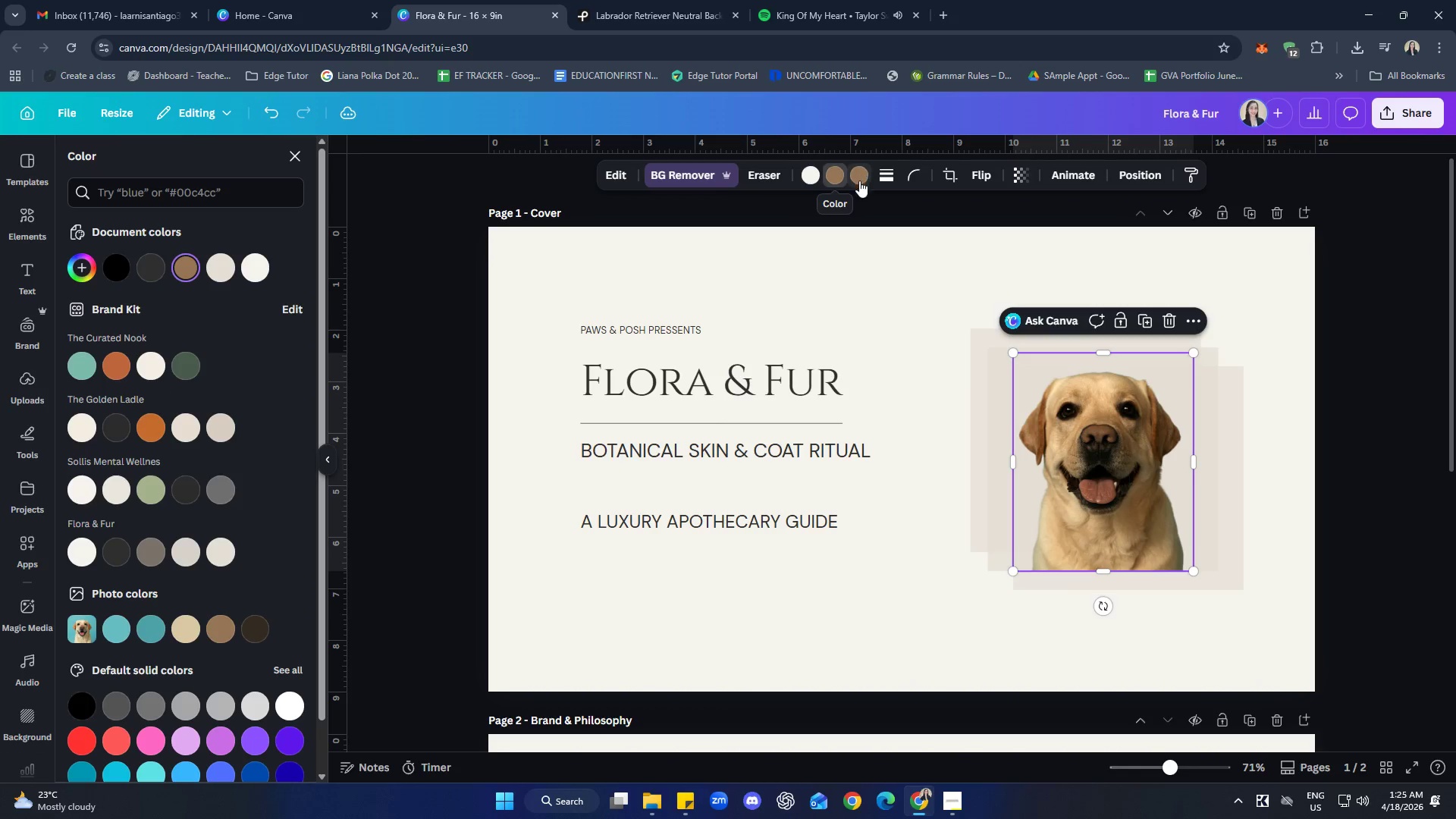 
left_click([290, 143])
 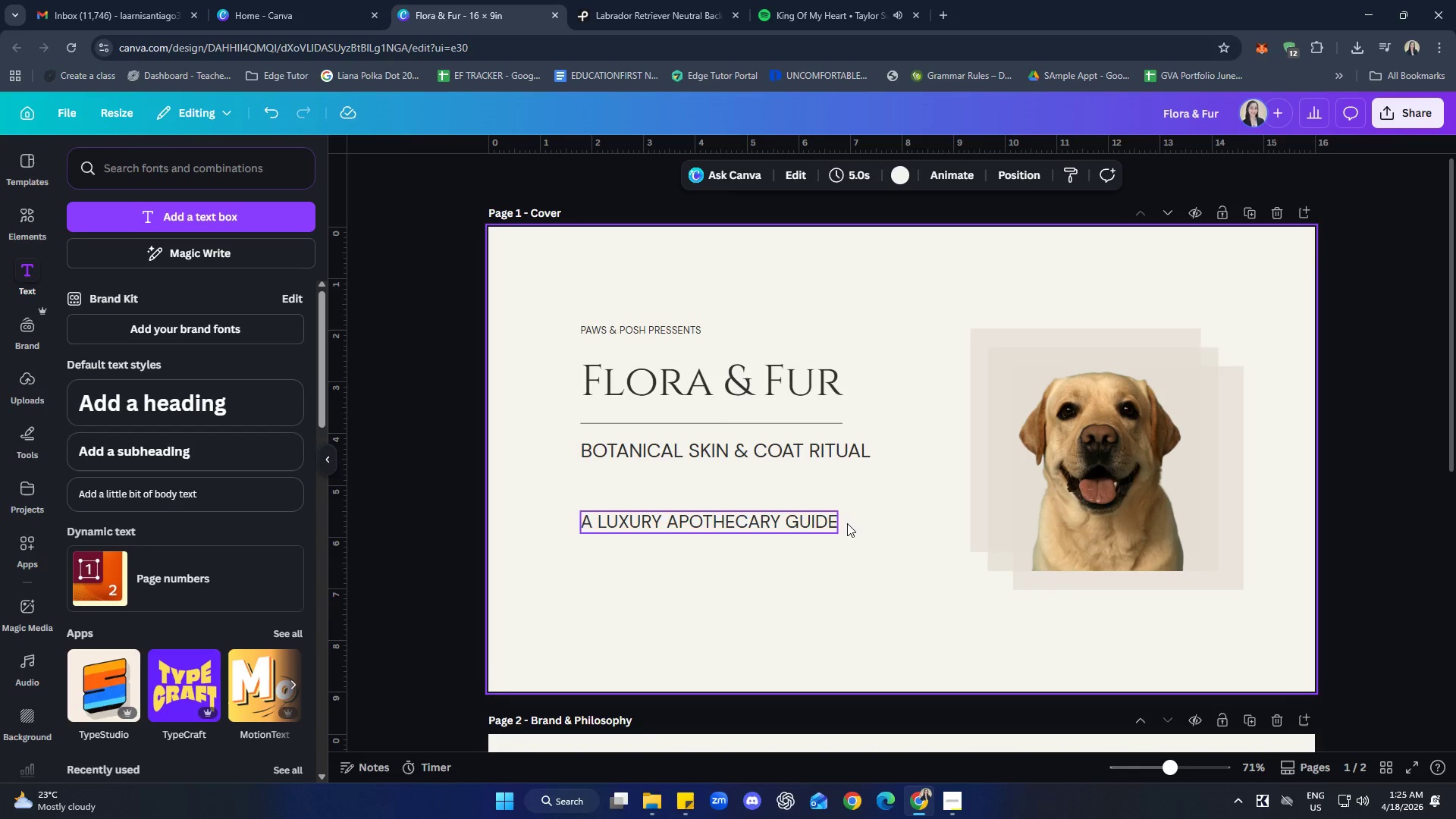 
left_click([1081, 461])
 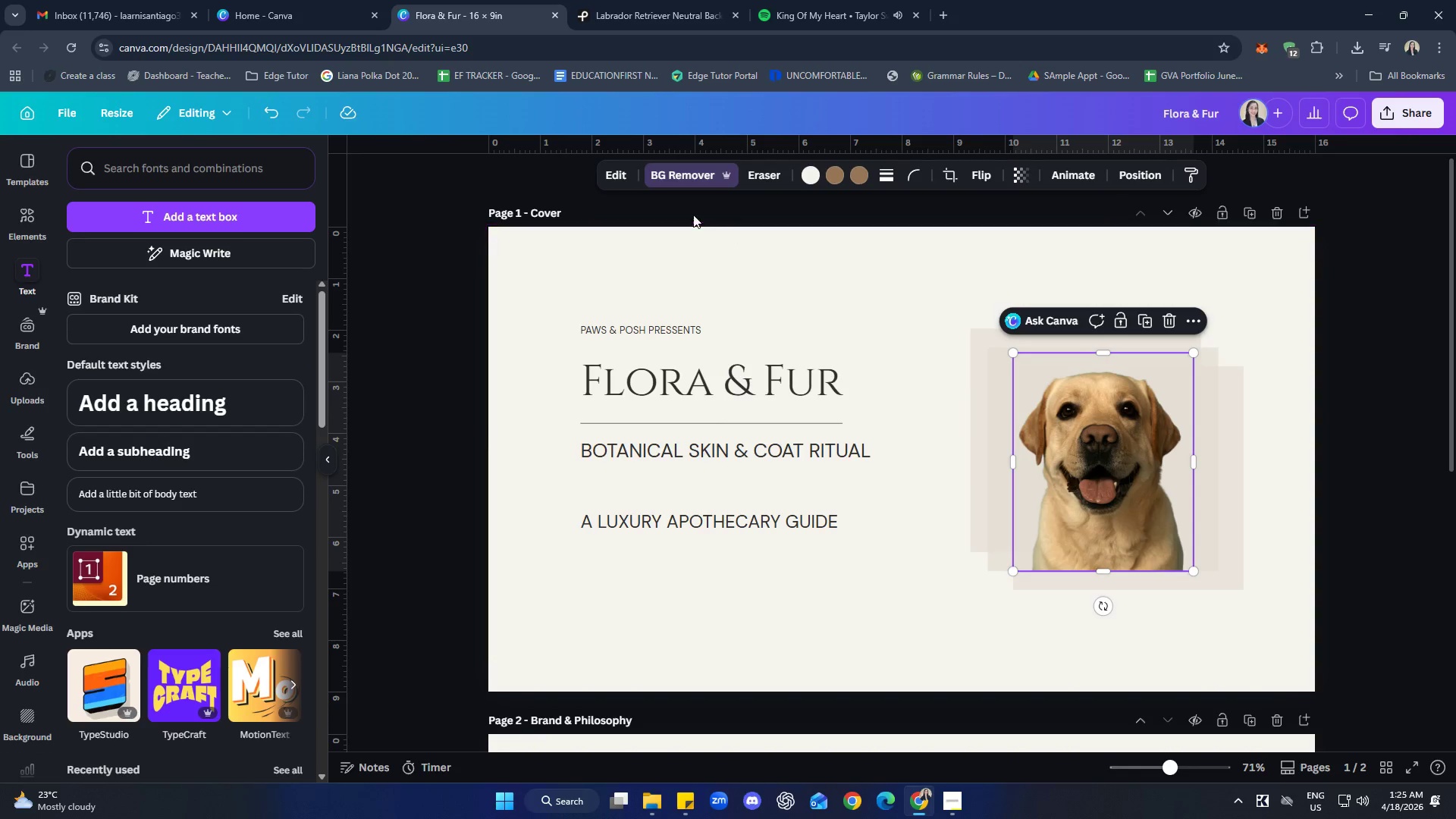 
left_click([625, 177])
 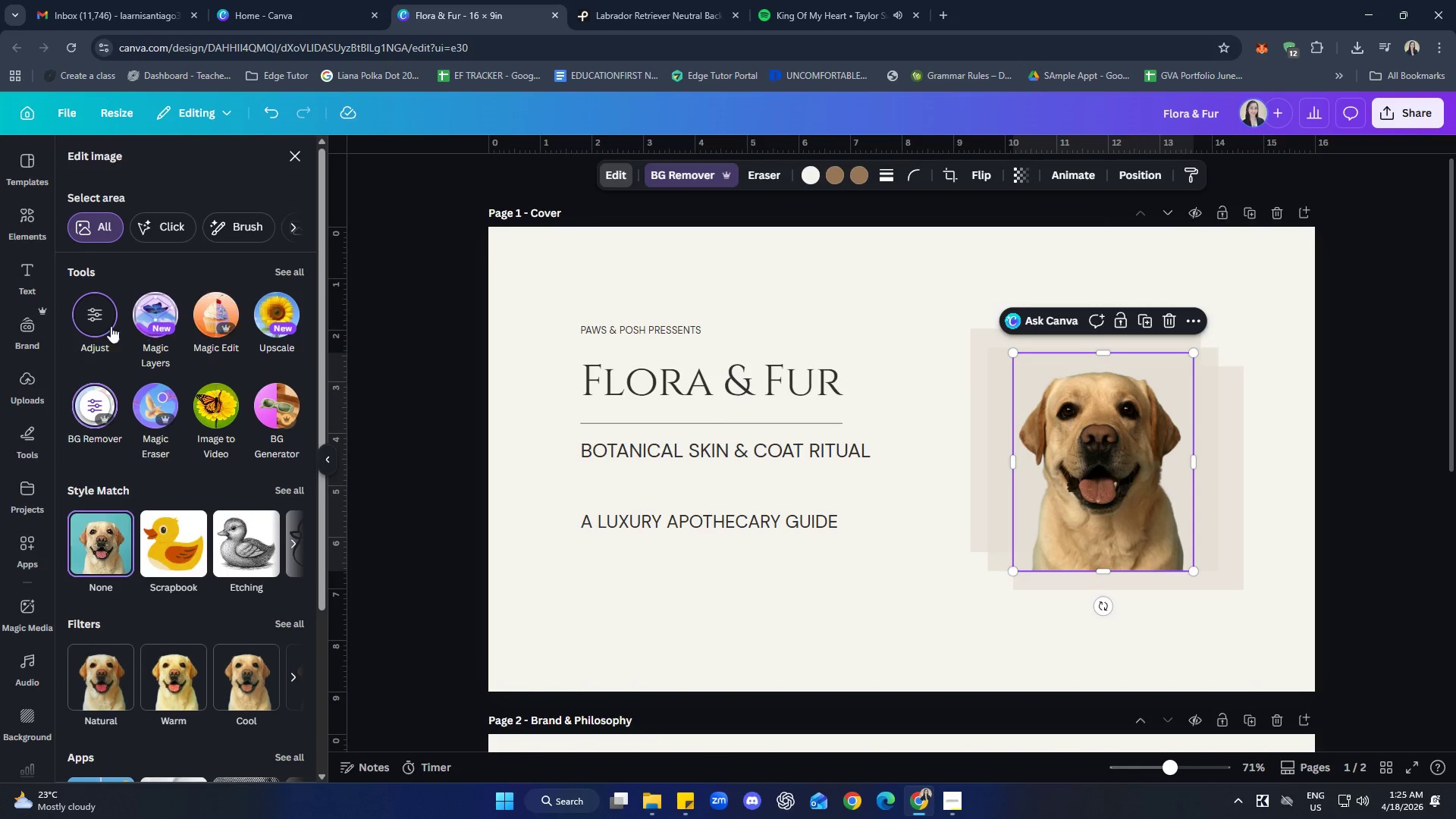 
left_click([89, 321])
 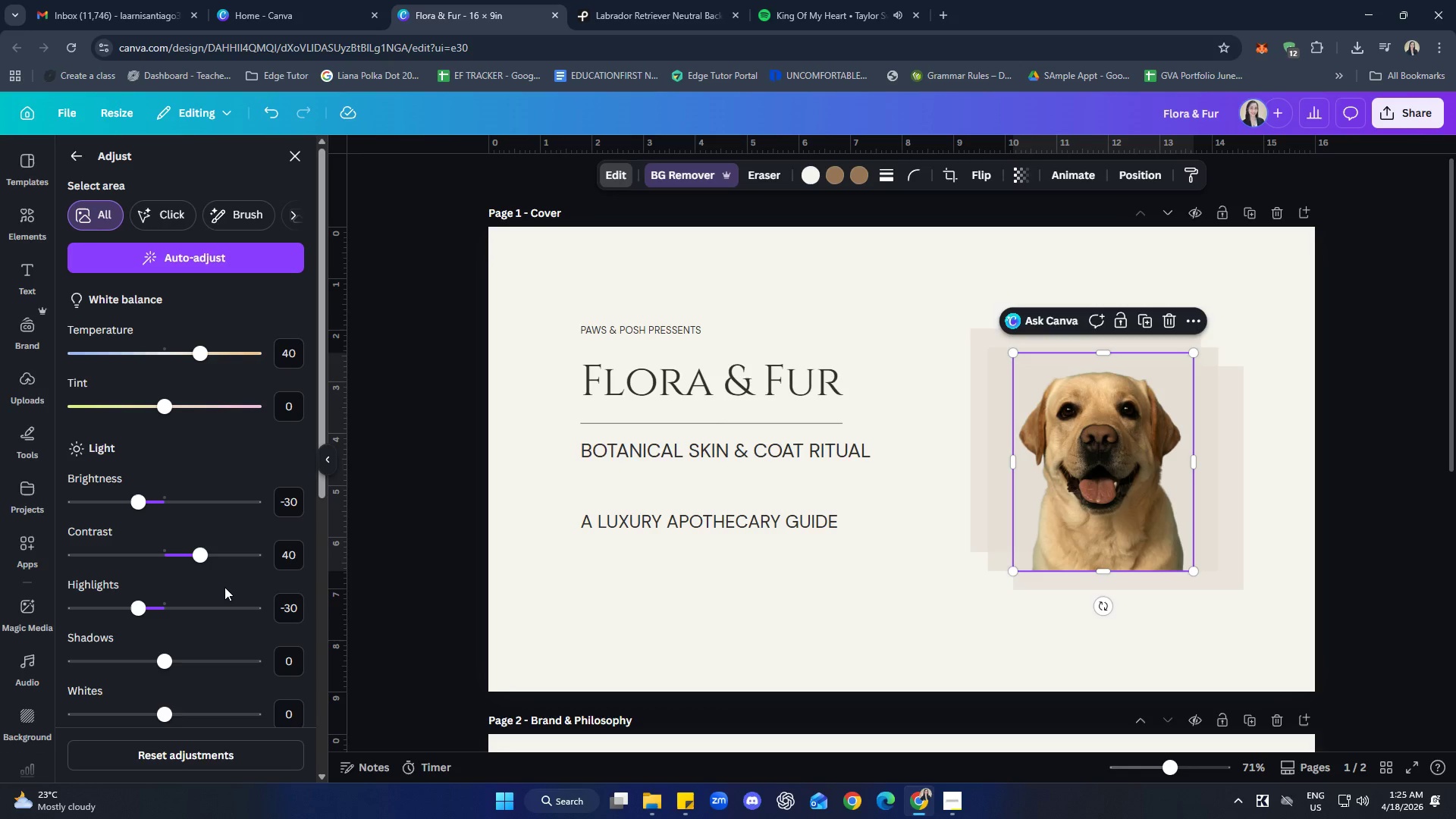 
wait(5.77)
 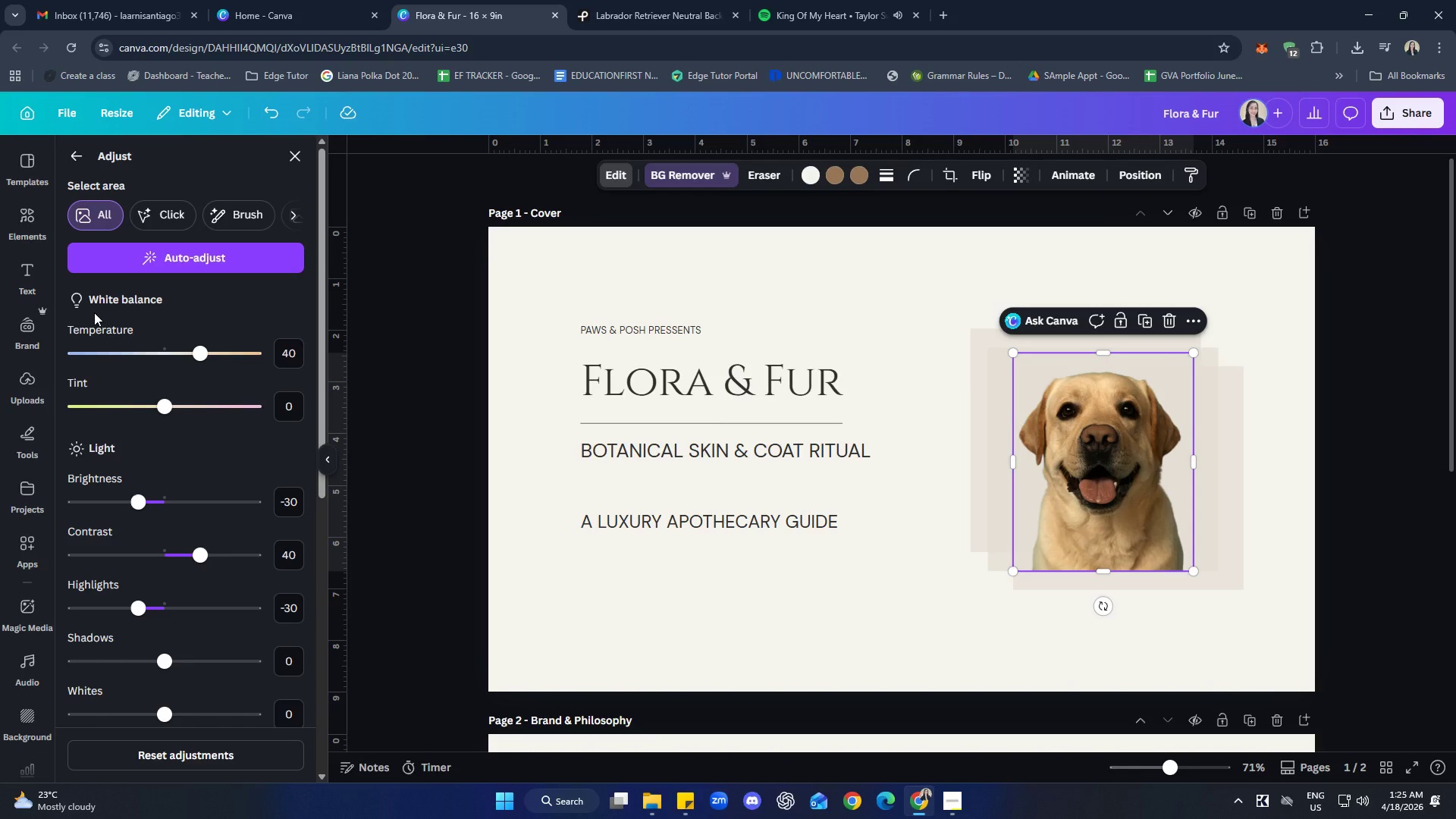 
left_click_drag(start_coordinate=[140, 609], to_coordinate=[119, 595])
 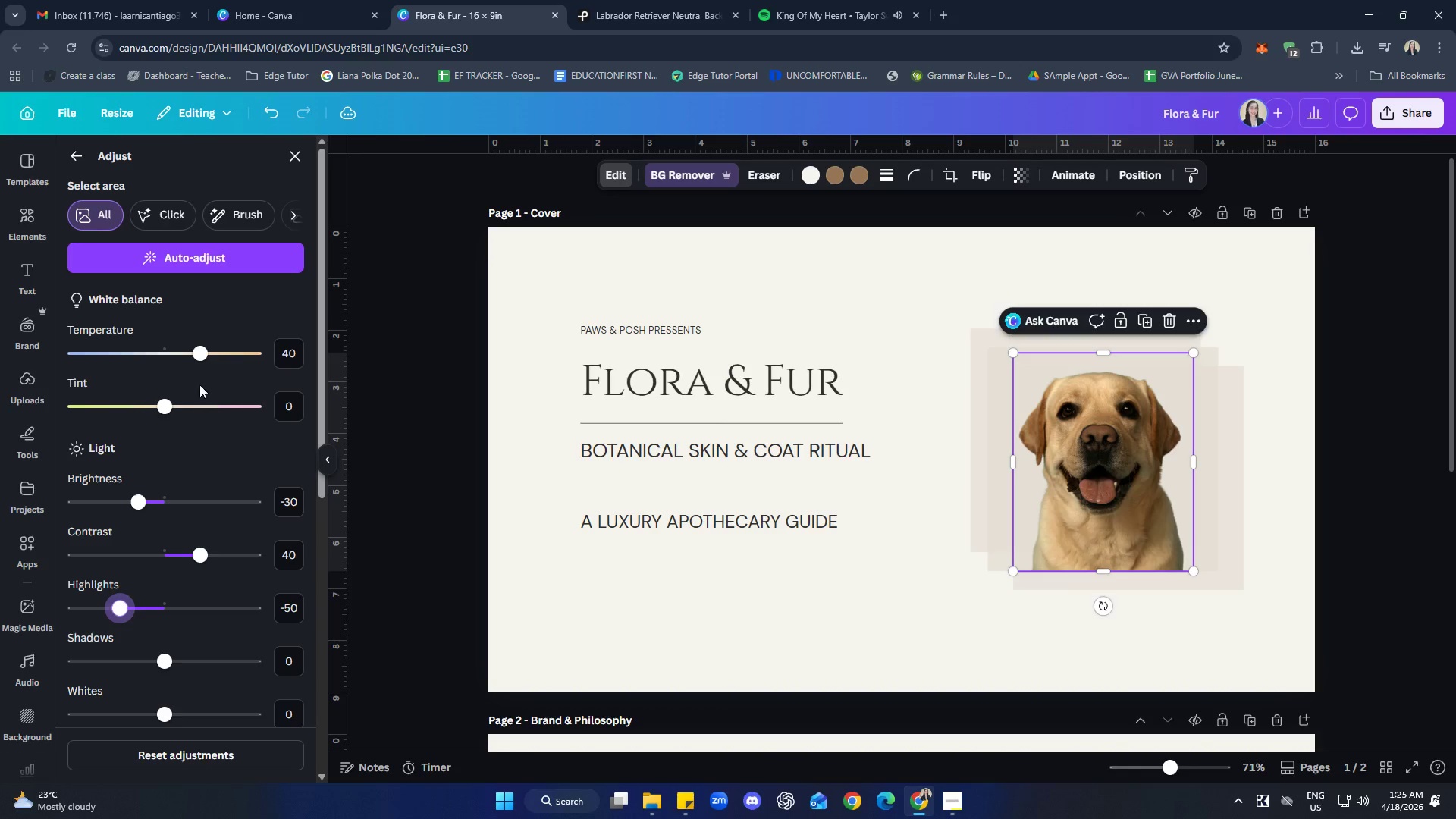 
left_click_drag(start_coordinate=[199, 353], to_coordinate=[210, 357])
 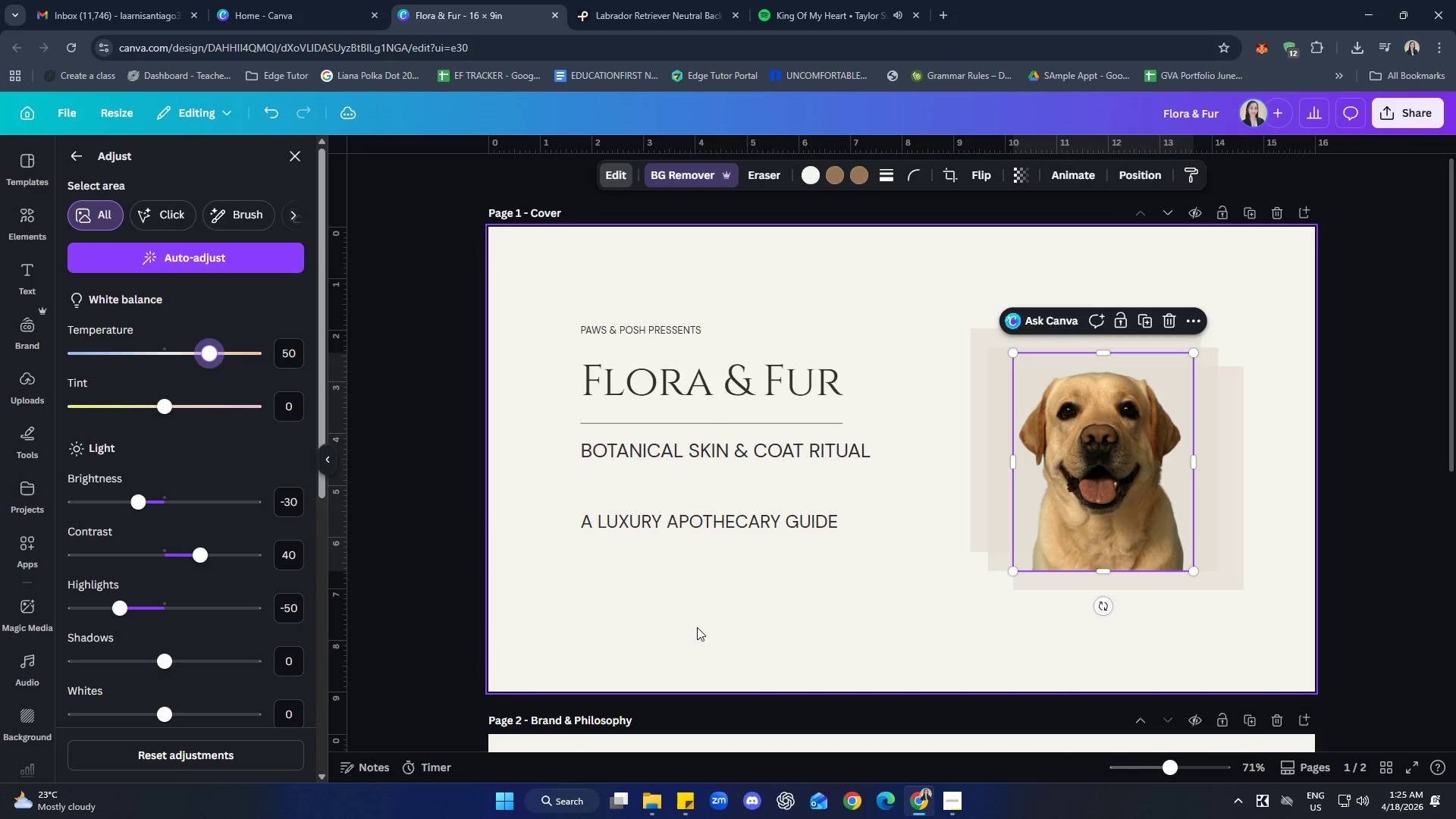 
left_click([718, 620])
 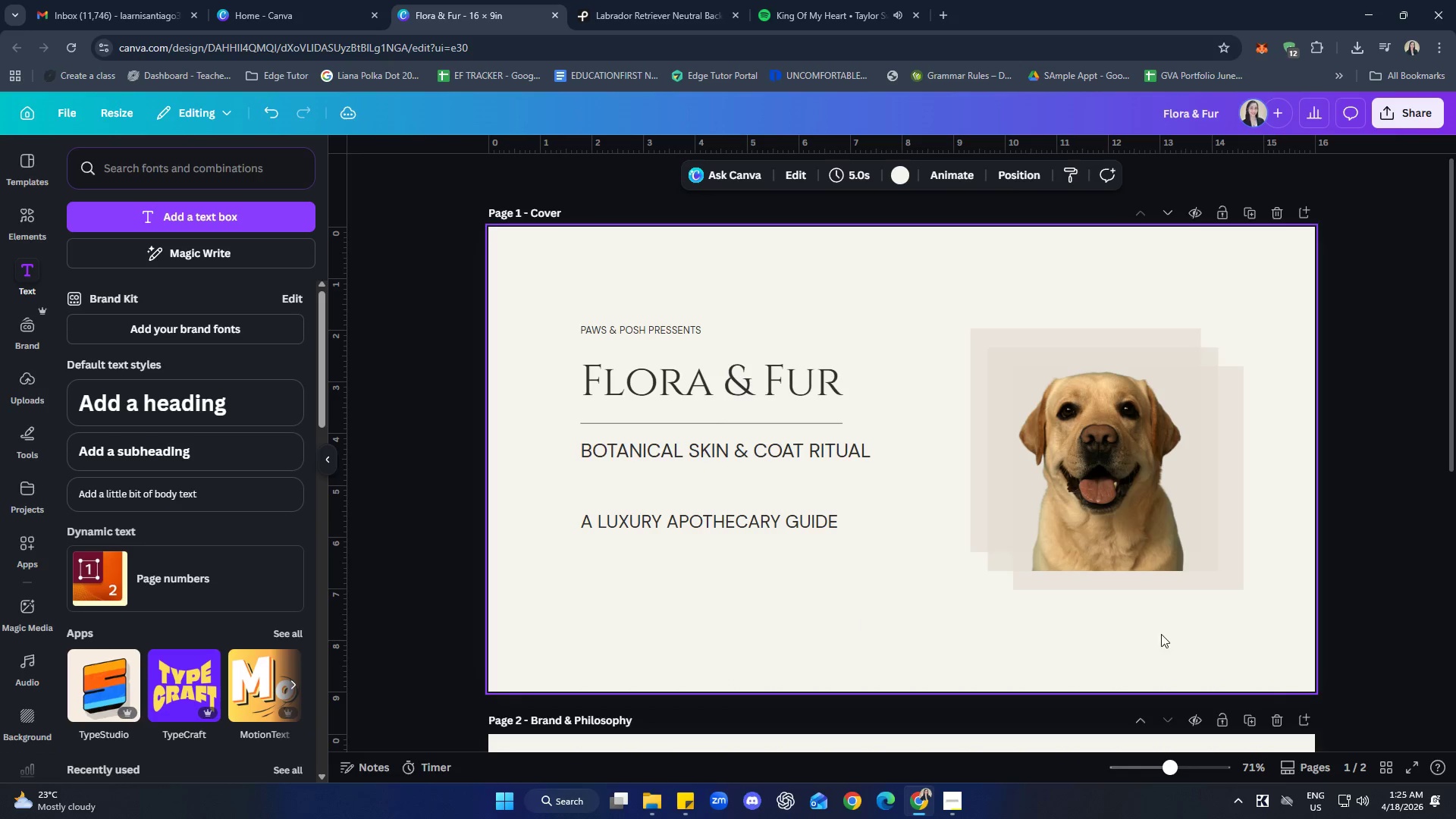 
left_click([1385, 487])
 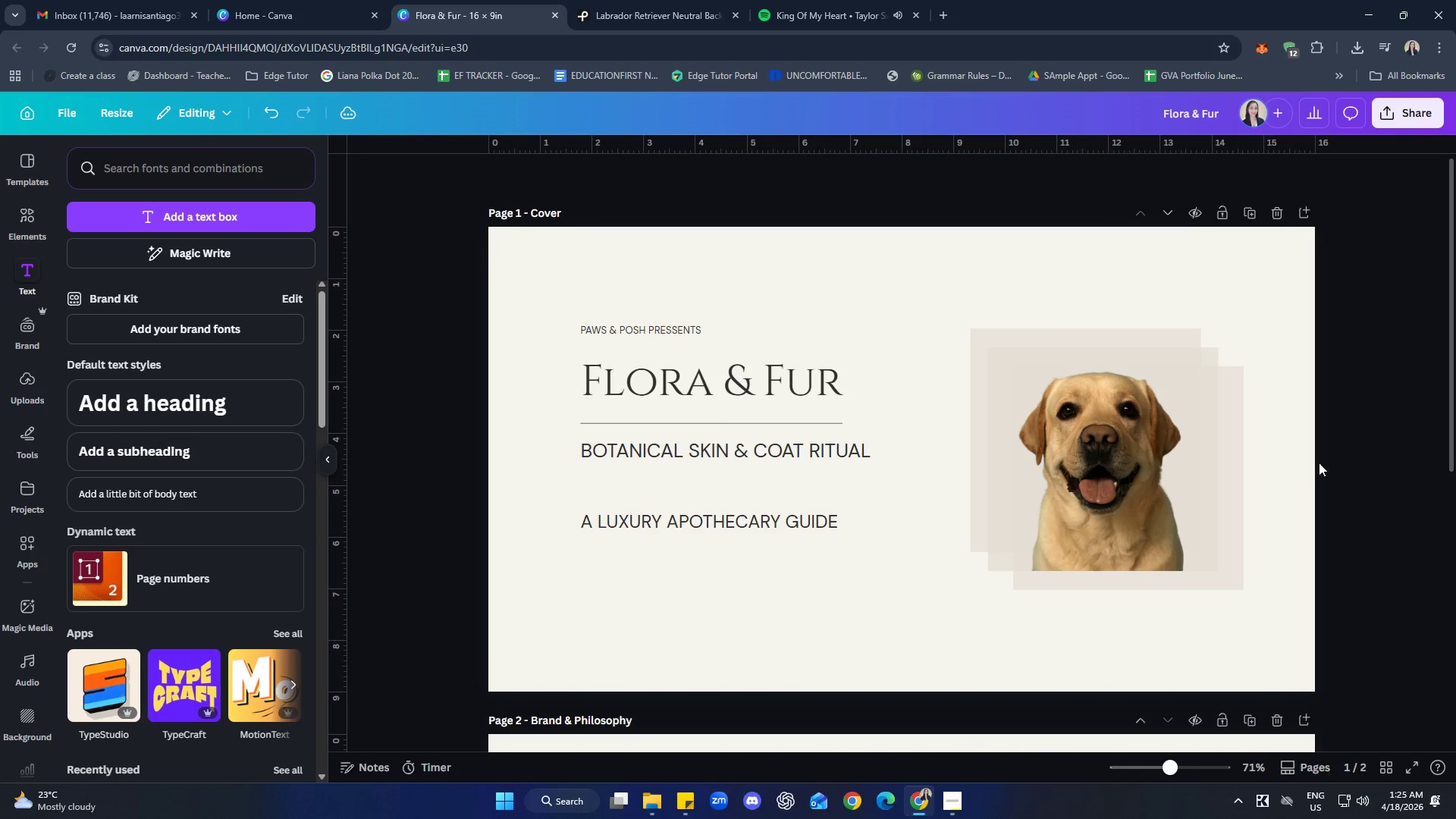 
left_click([1121, 443])
 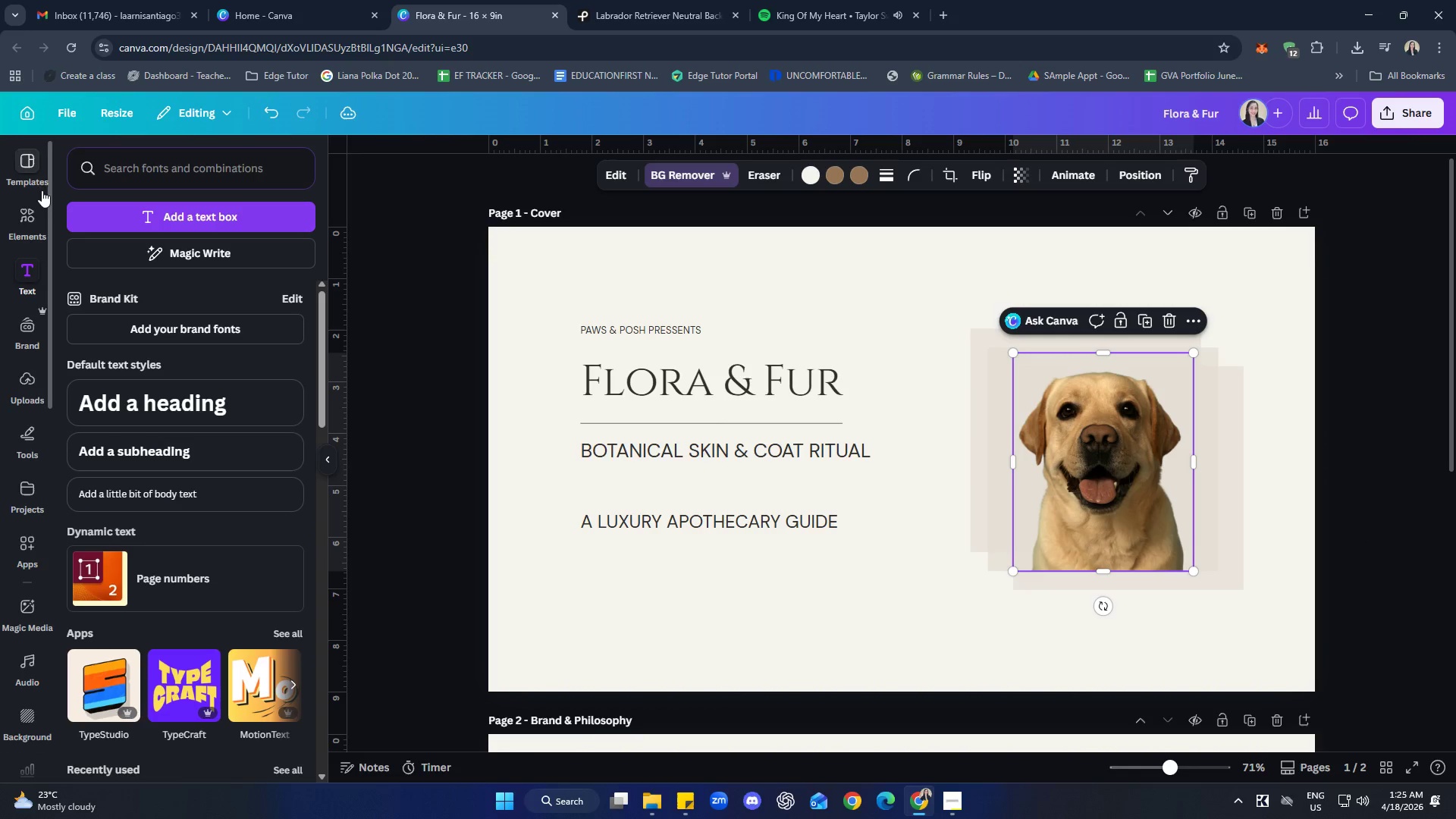 
left_click([27, 215])
 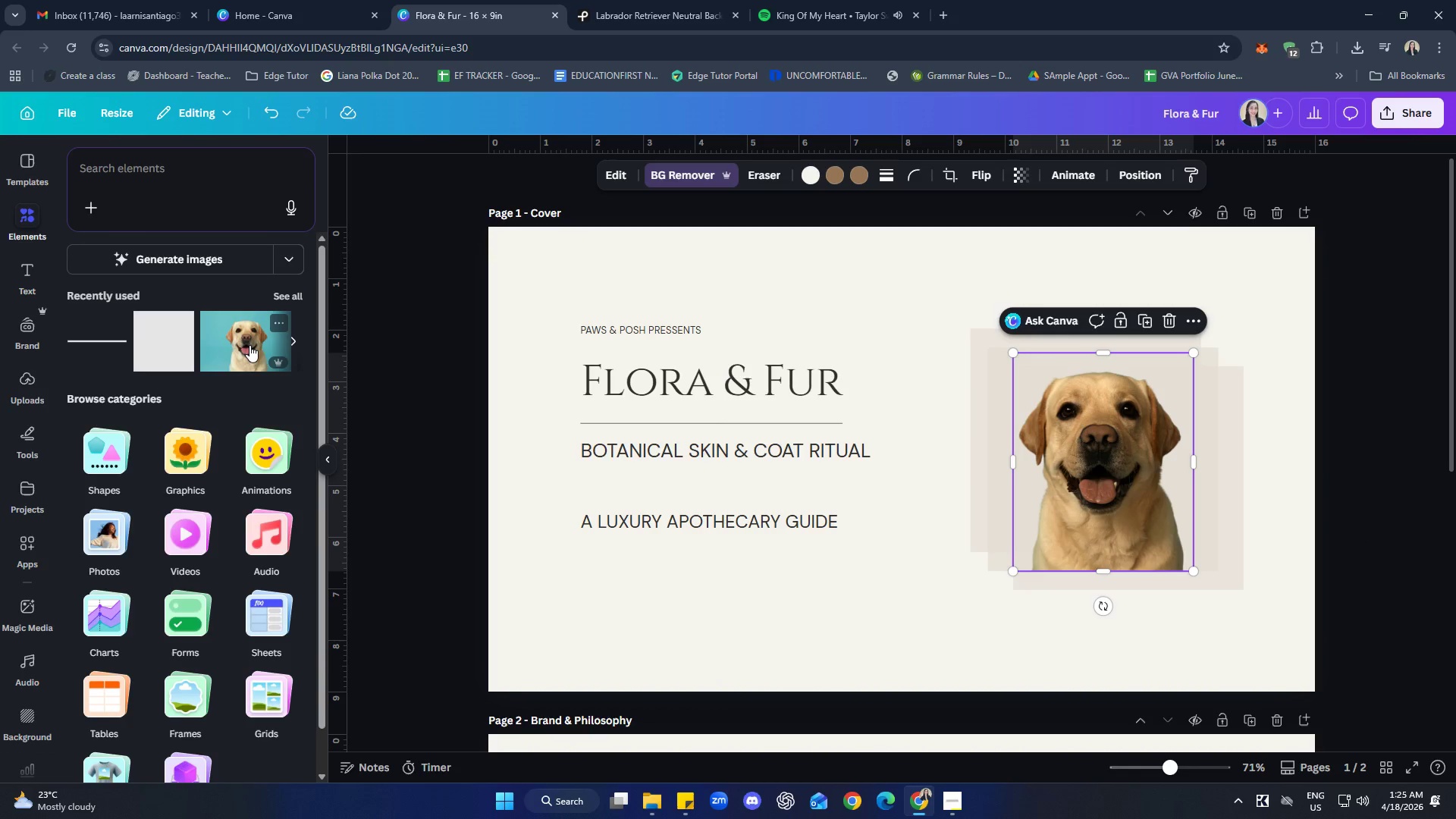 
left_click([252, 344])
 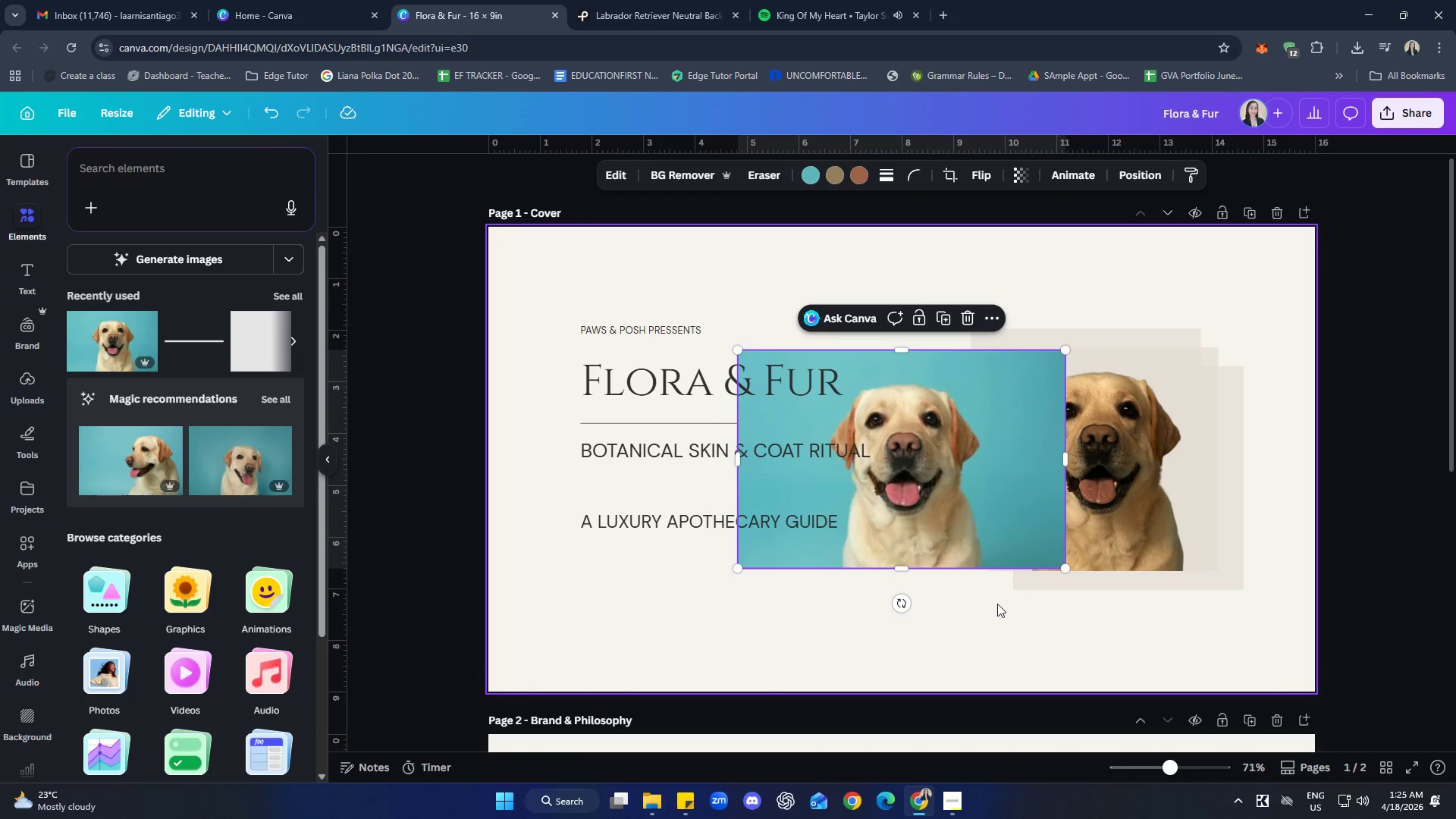 
left_click_drag(start_coordinate=[937, 511], to_coordinate=[994, 620])
 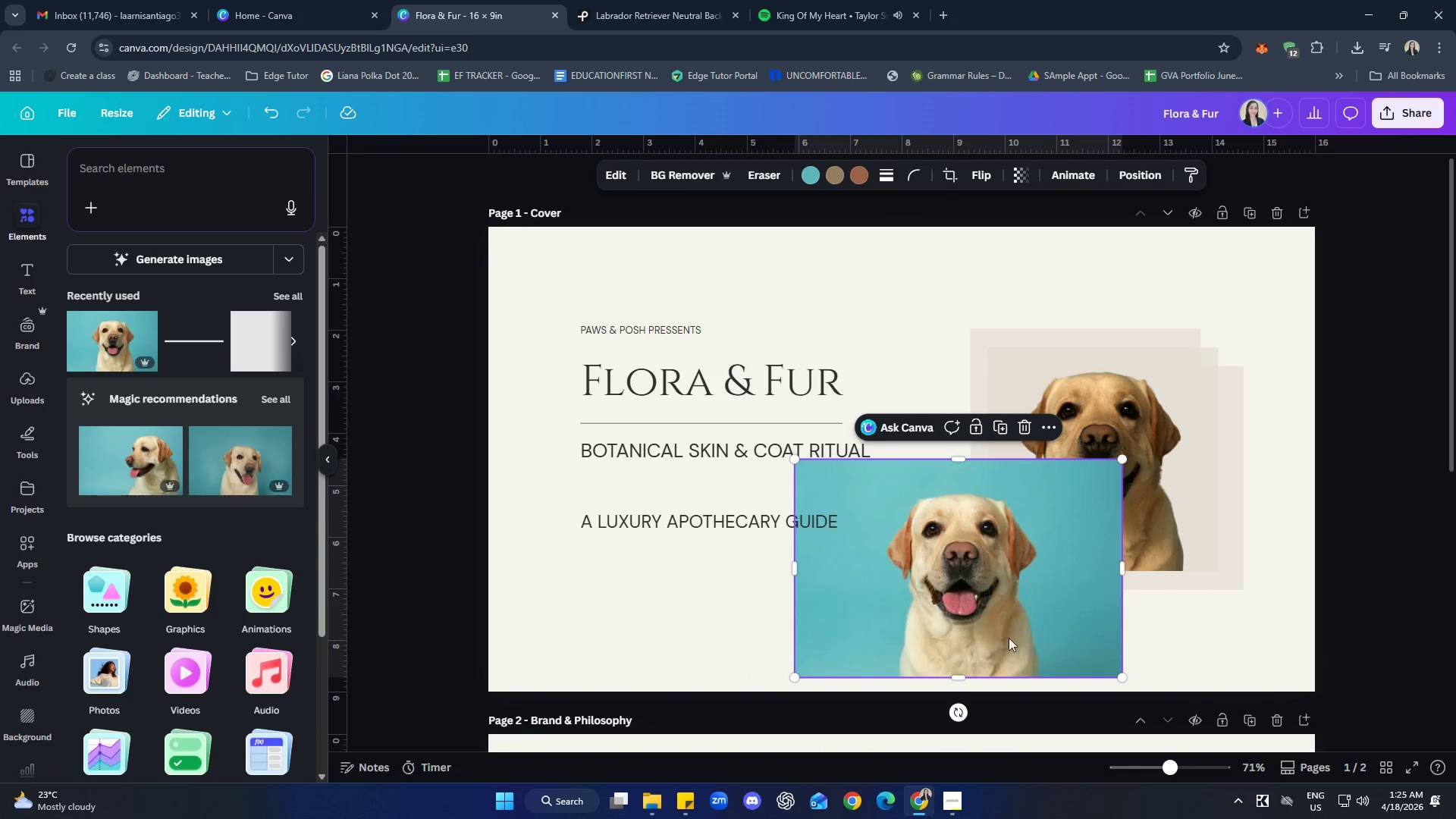 
left_click_drag(start_coordinate=[1003, 623], to_coordinate=[980, 617])
 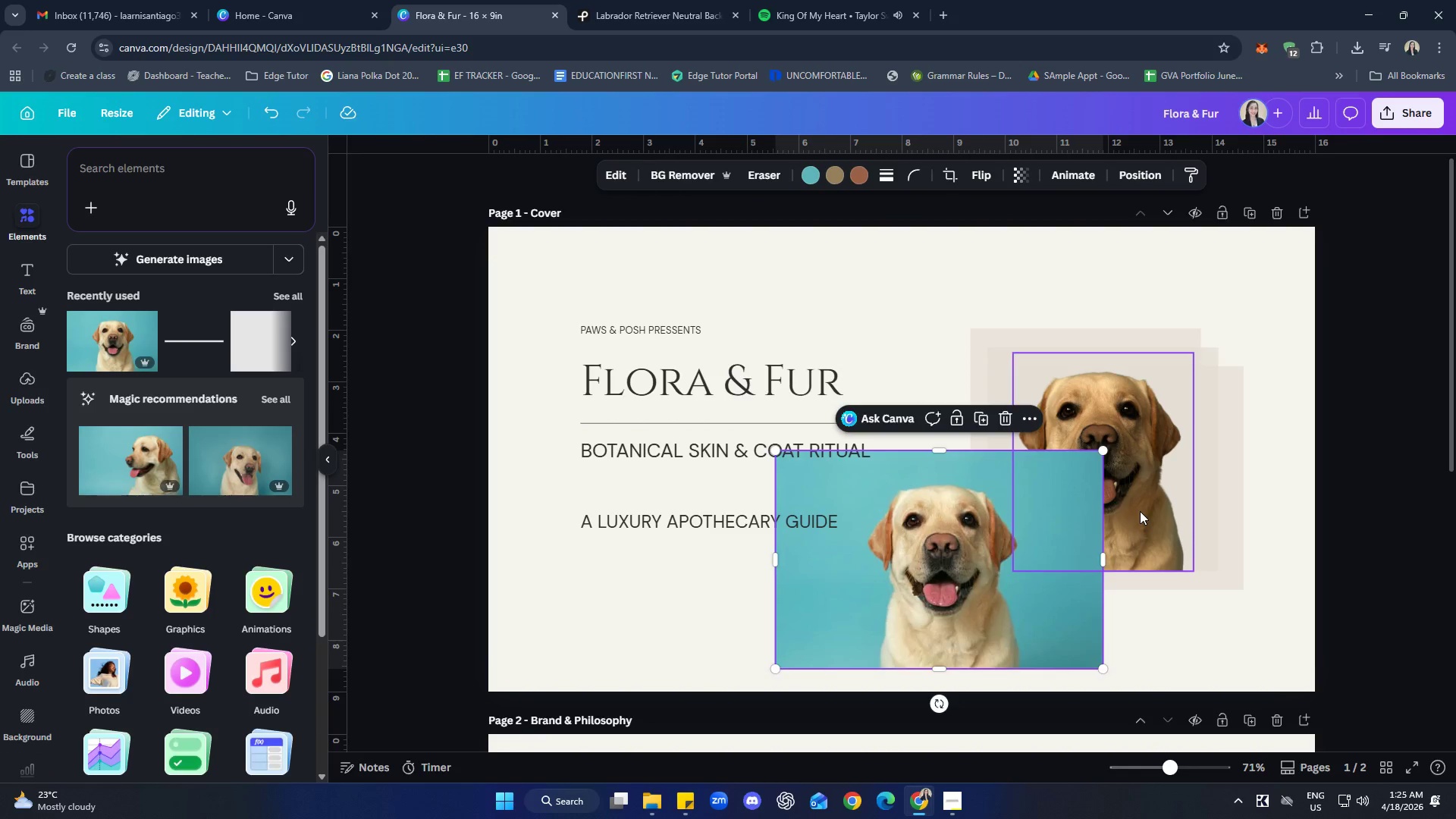 
left_click([1140, 511])
 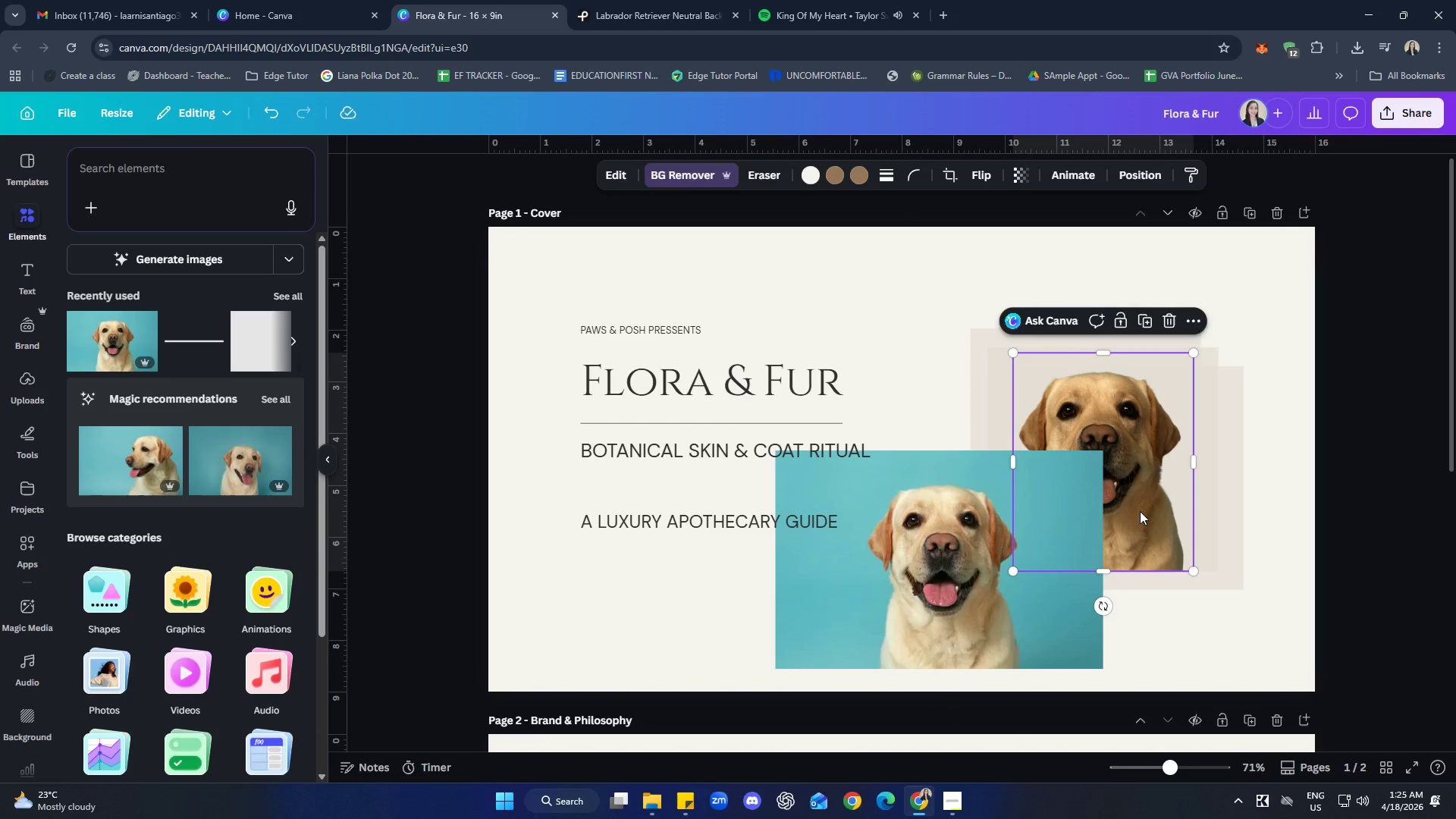 
key(Delete)
 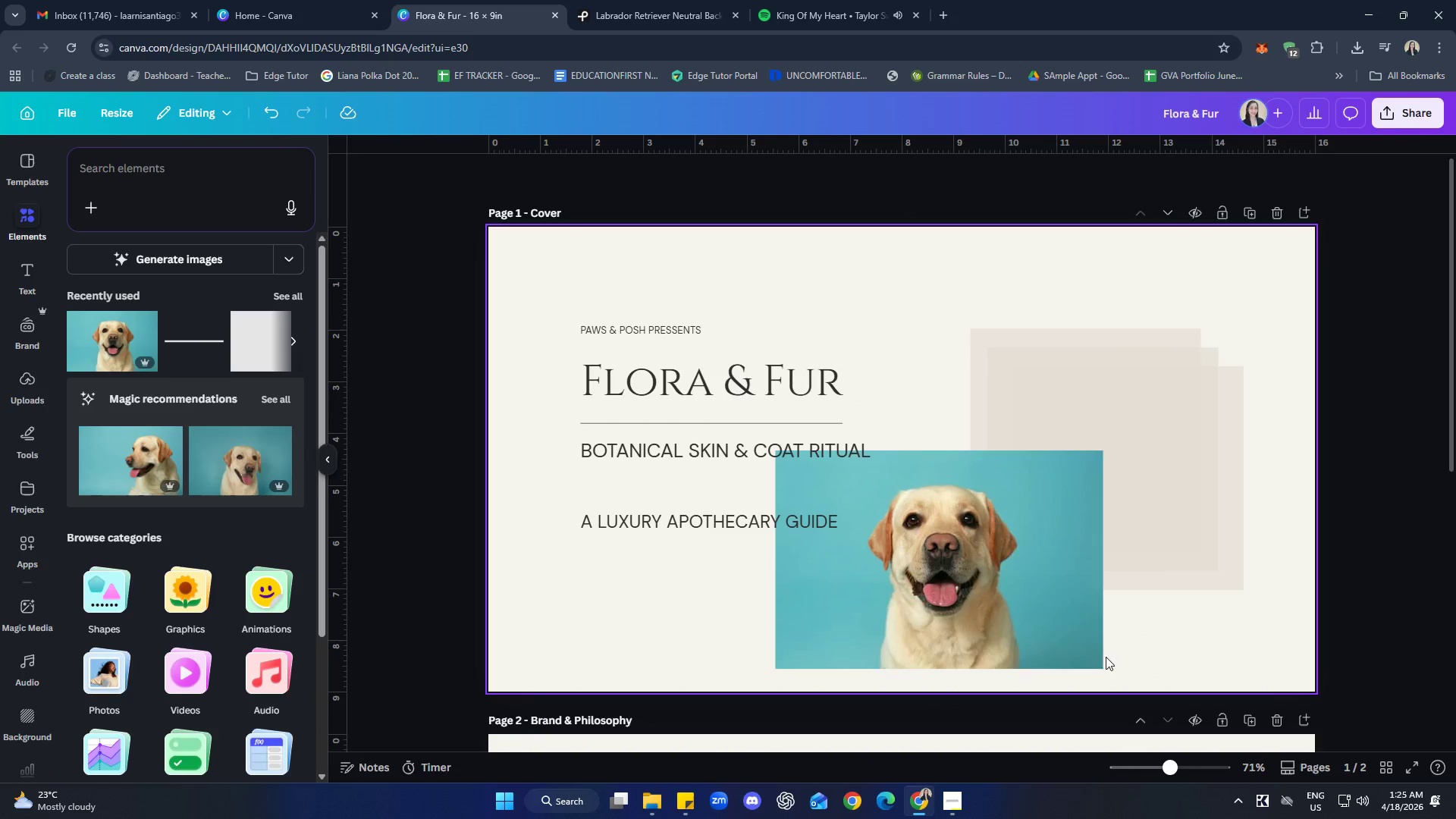 
left_click([1034, 622])
 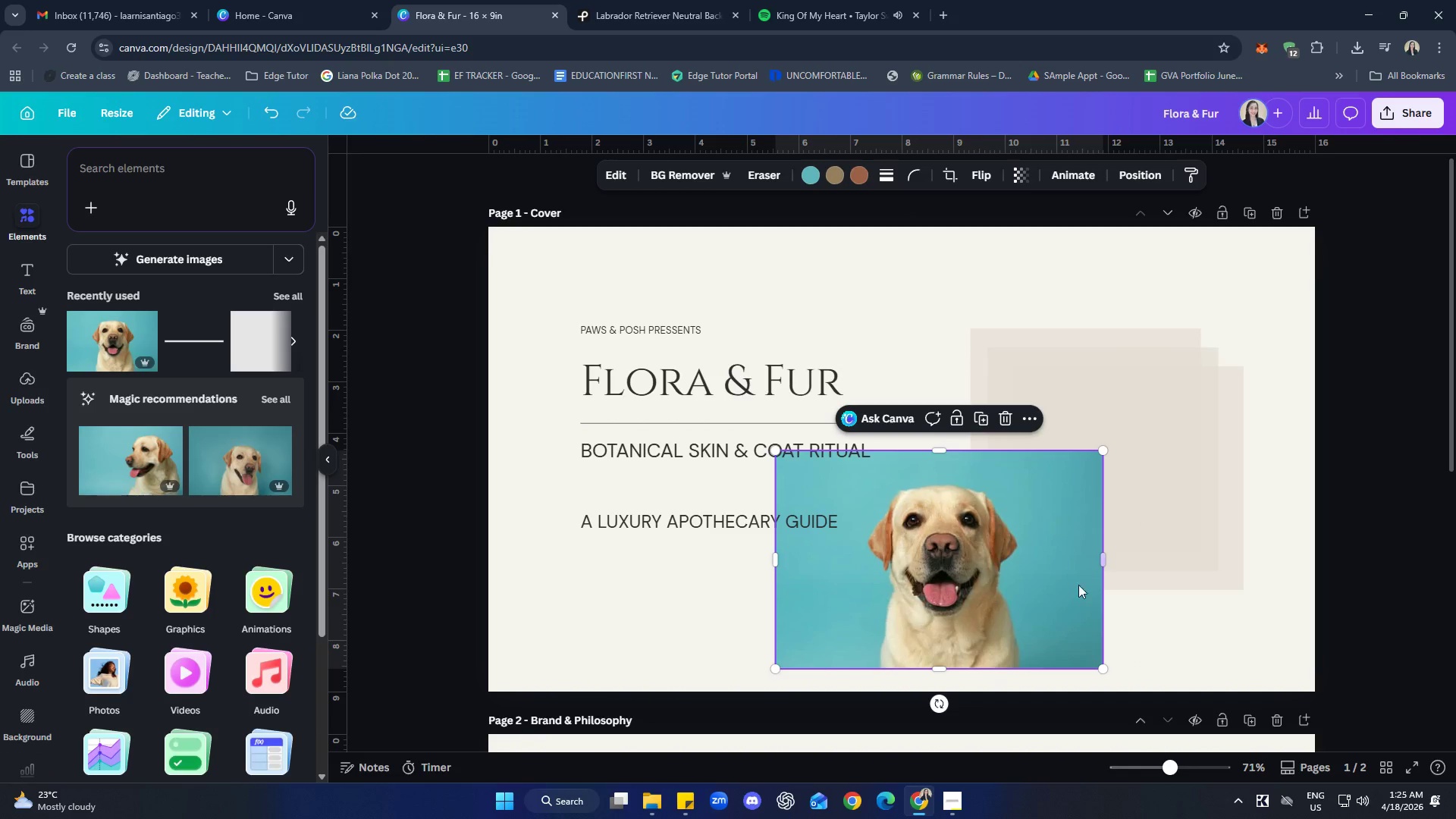 
left_click_drag(start_coordinate=[1035, 623], to_coordinate=[1196, 545])
 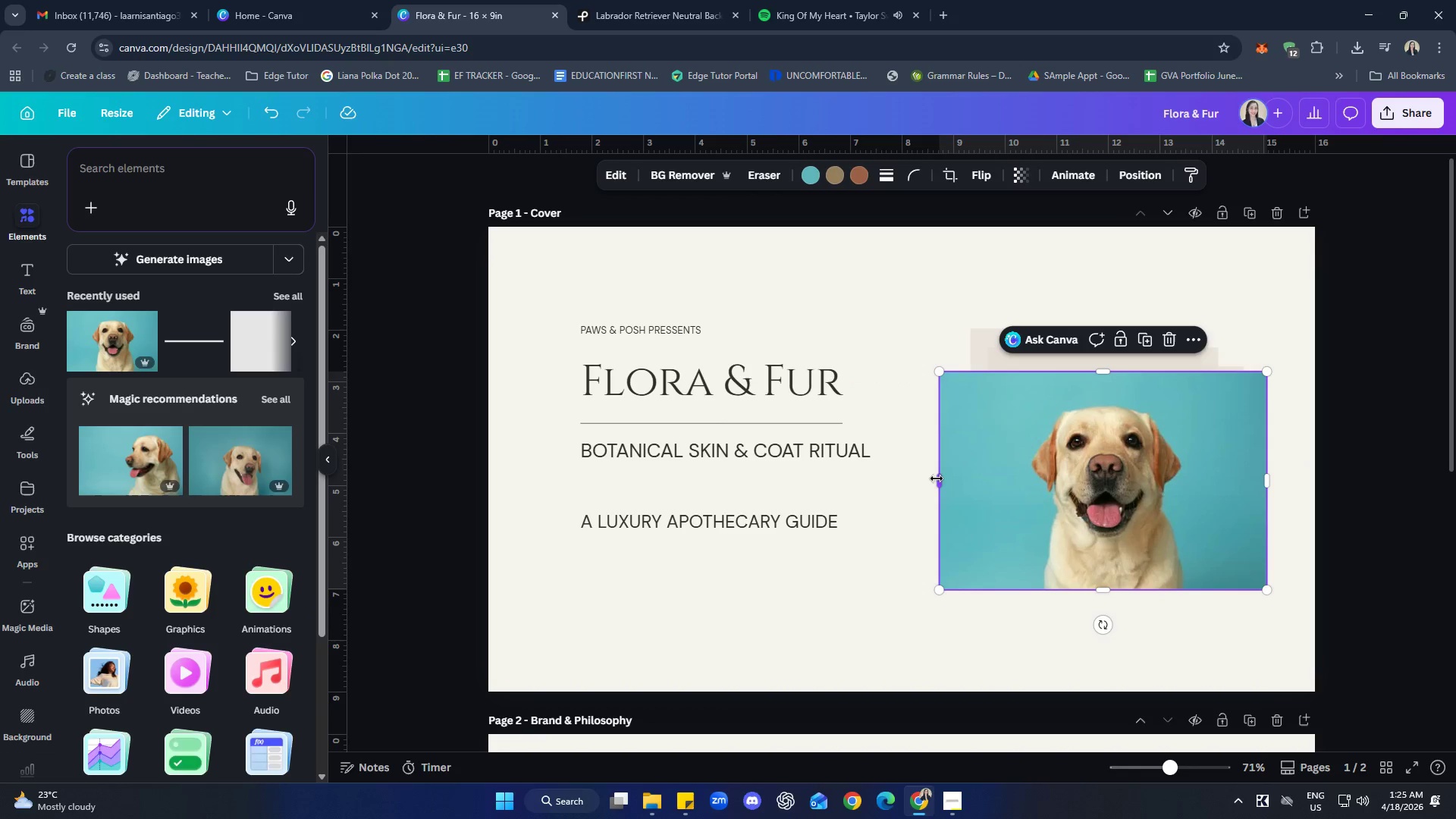 
left_click_drag(start_coordinate=[937, 478], to_coordinate=[983, 479])
 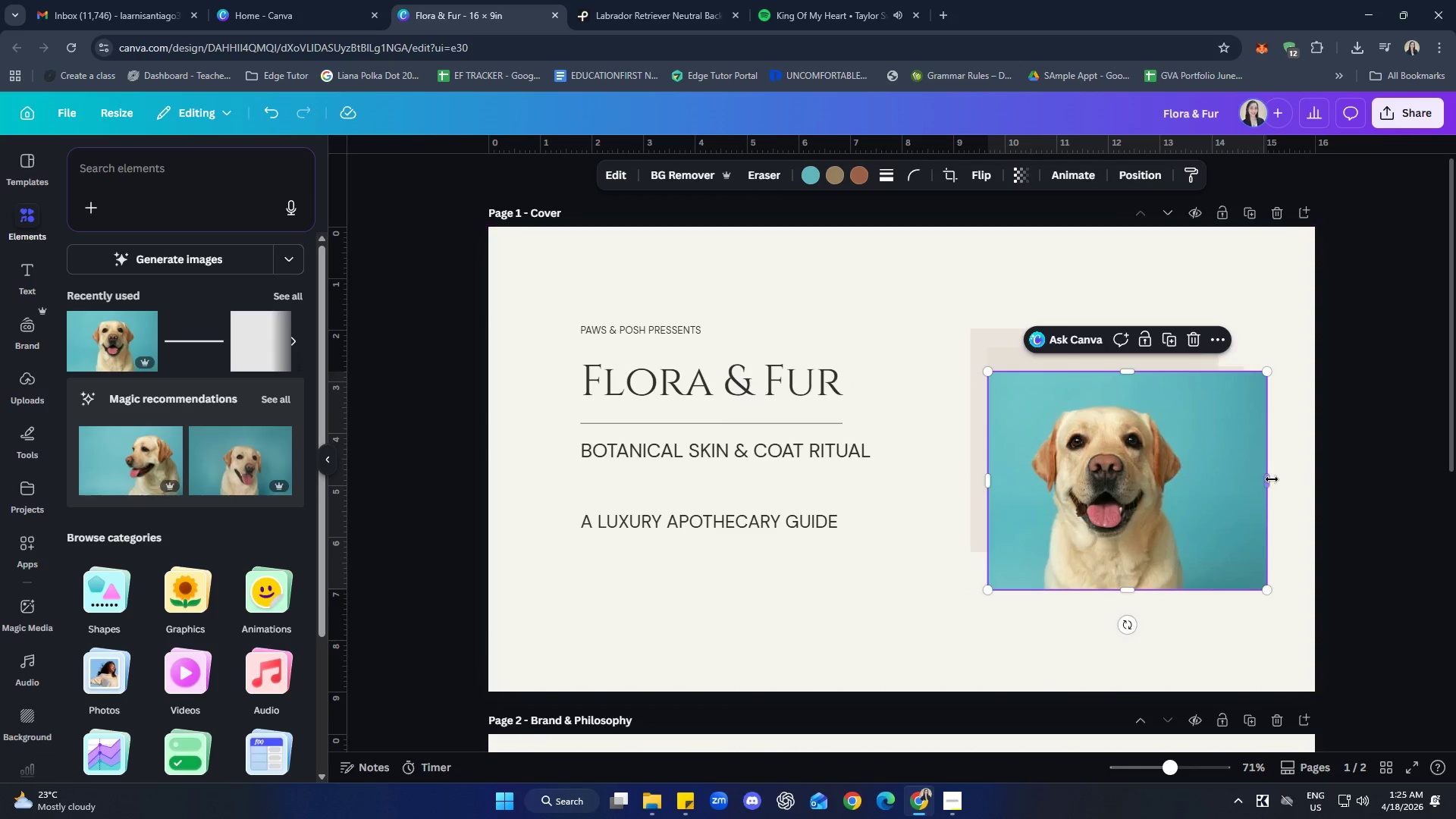 
left_click_drag(start_coordinate=[1265, 478], to_coordinate=[1220, 469])
 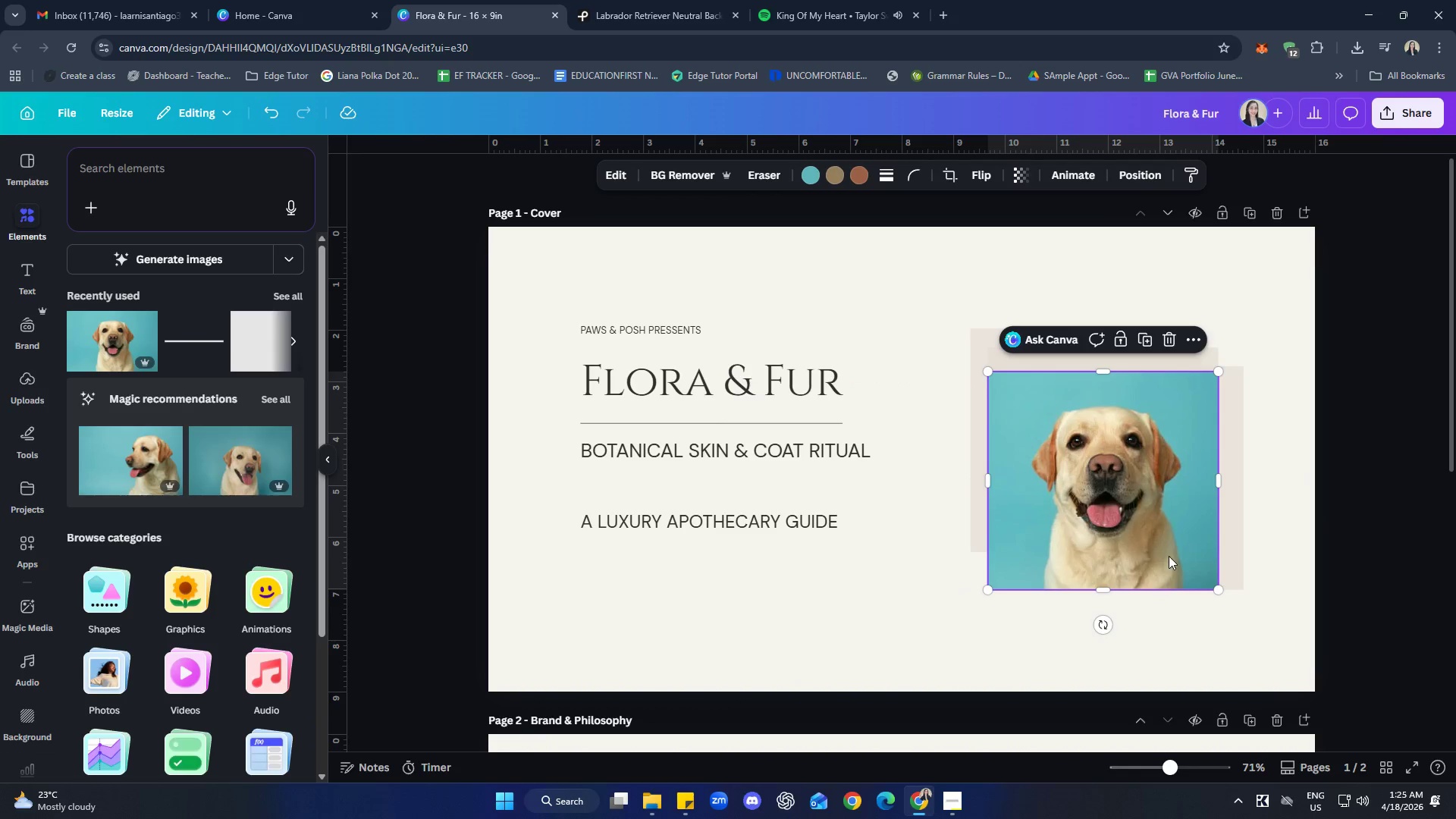 
left_click_drag(start_coordinate=[1169, 548], to_coordinate=[940, 595])
 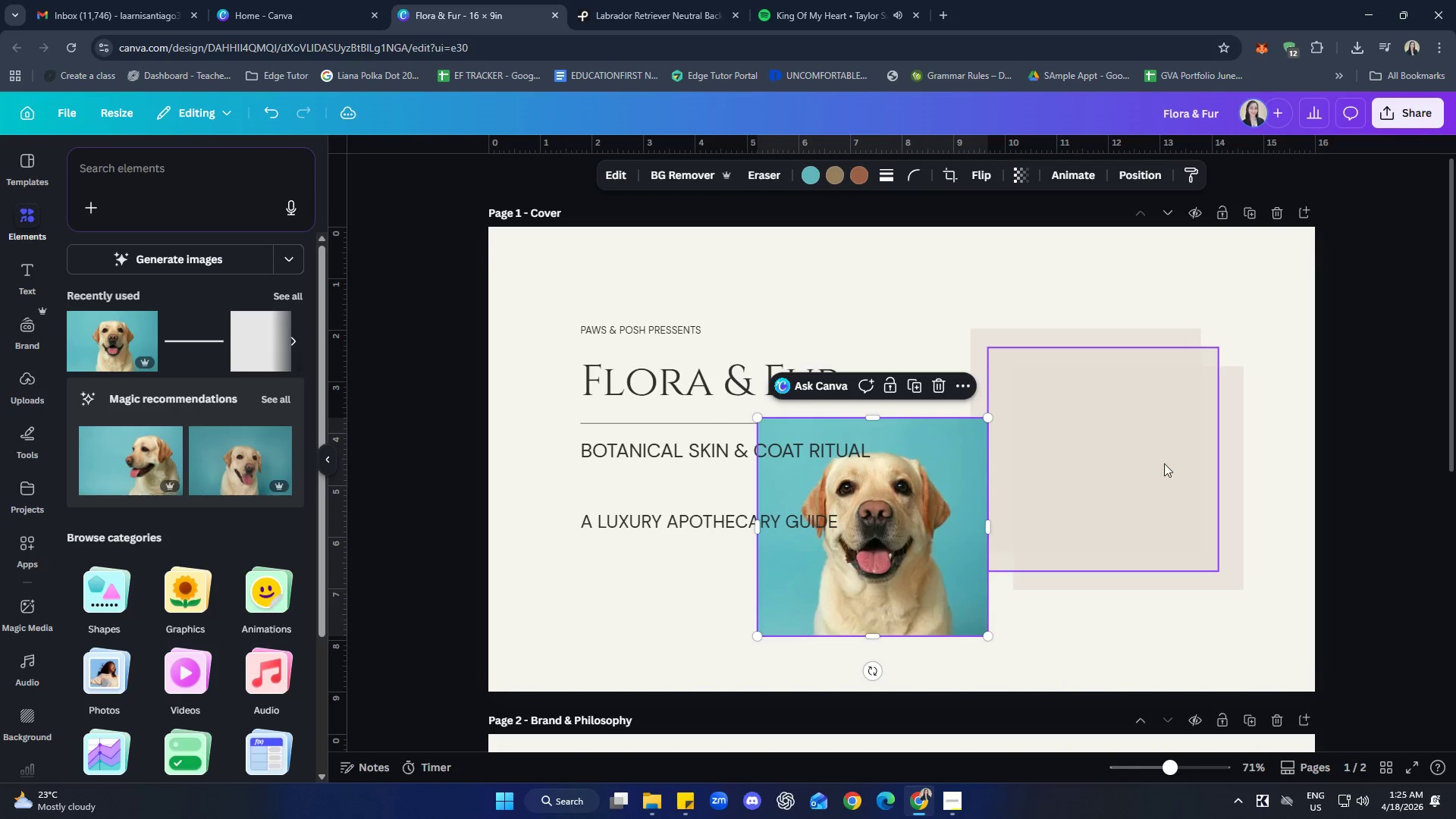 
left_click_drag(start_coordinate=[1160, 457], to_coordinate=[928, 527])
 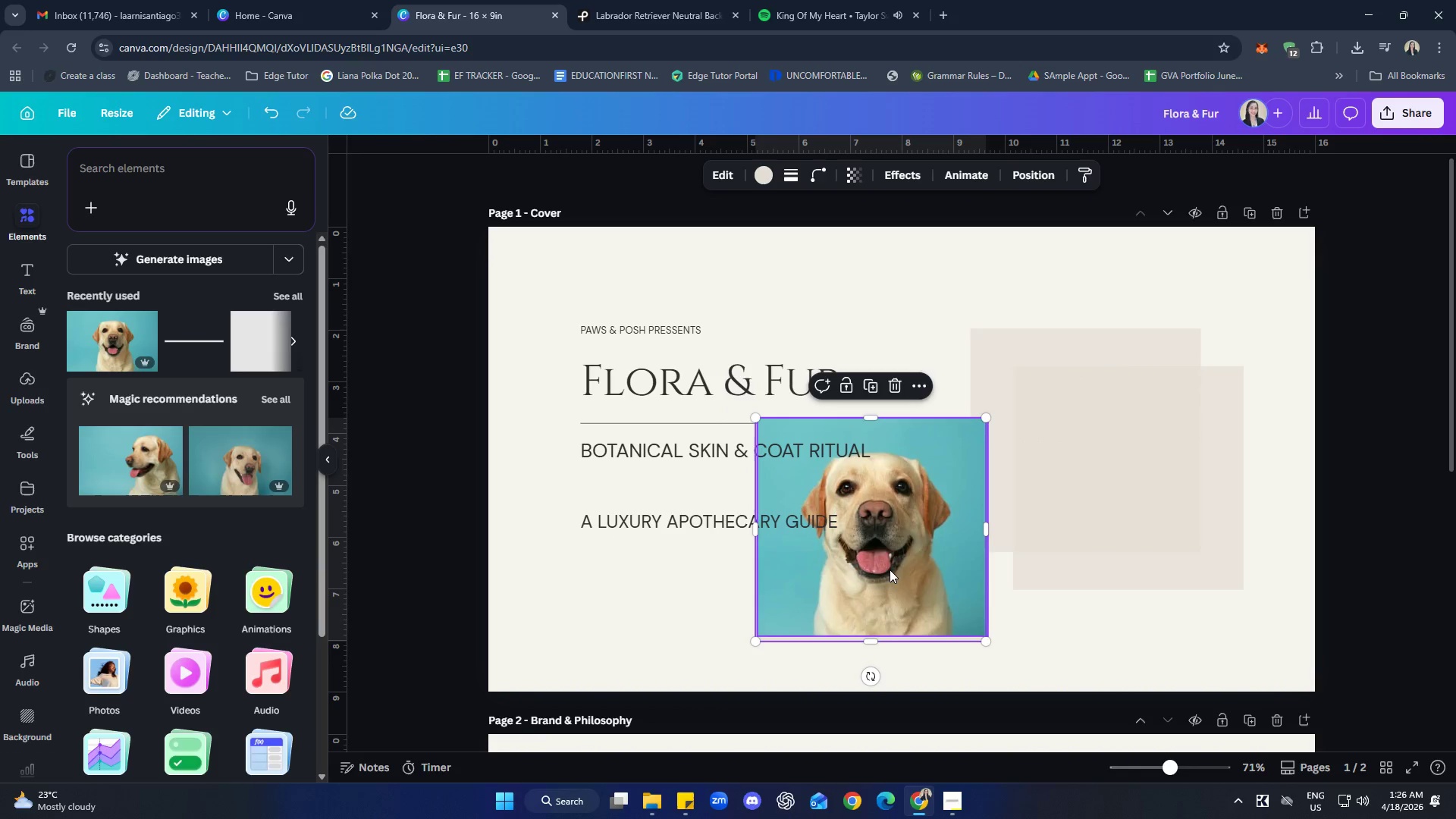 
left_click_drag(start_coordinate=[897, 565], to_coordinate=[902, 566])
 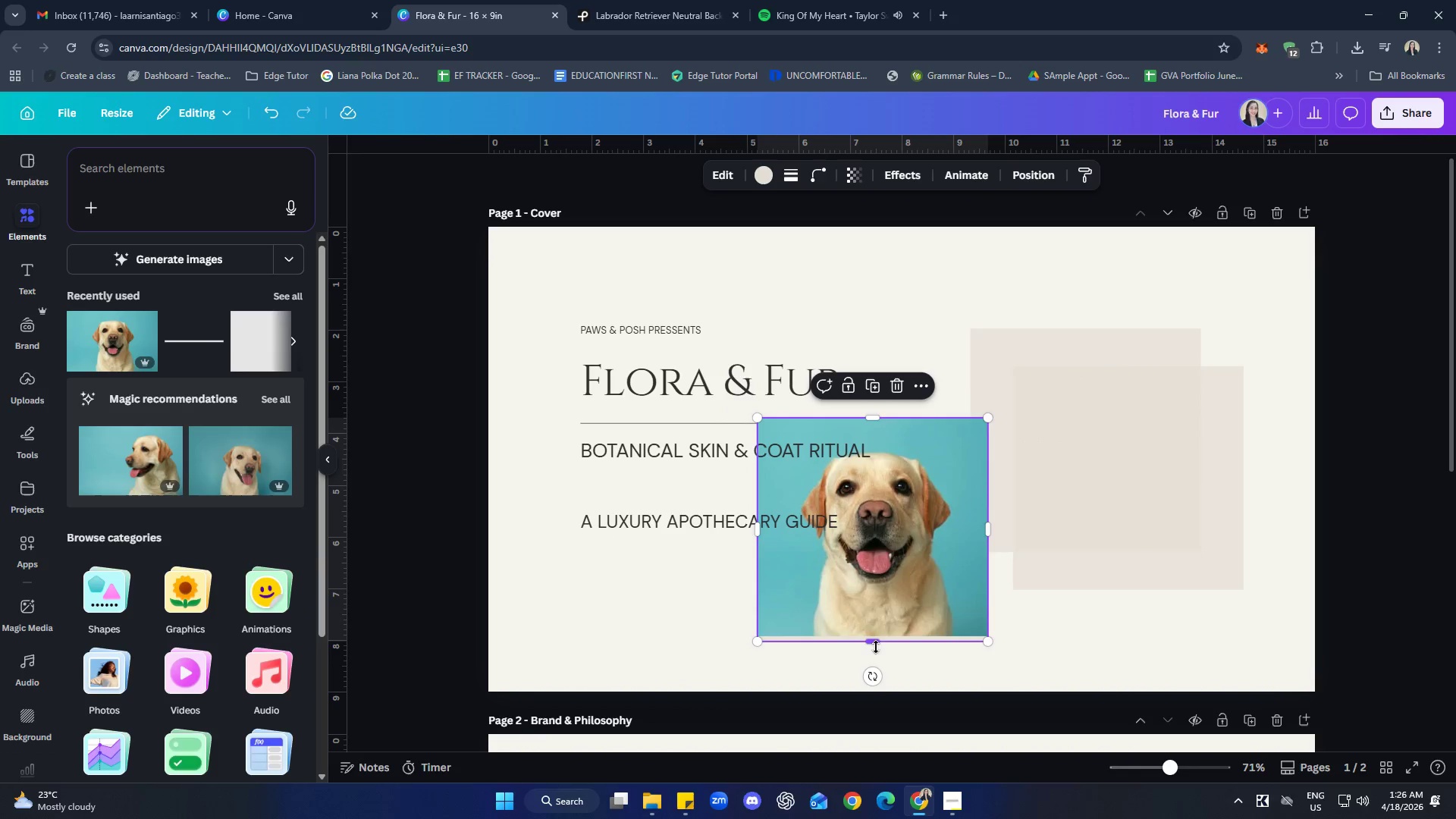 
left_click_drag(start_coordinate=[875, 643], to_coordinate=[876, 637])
 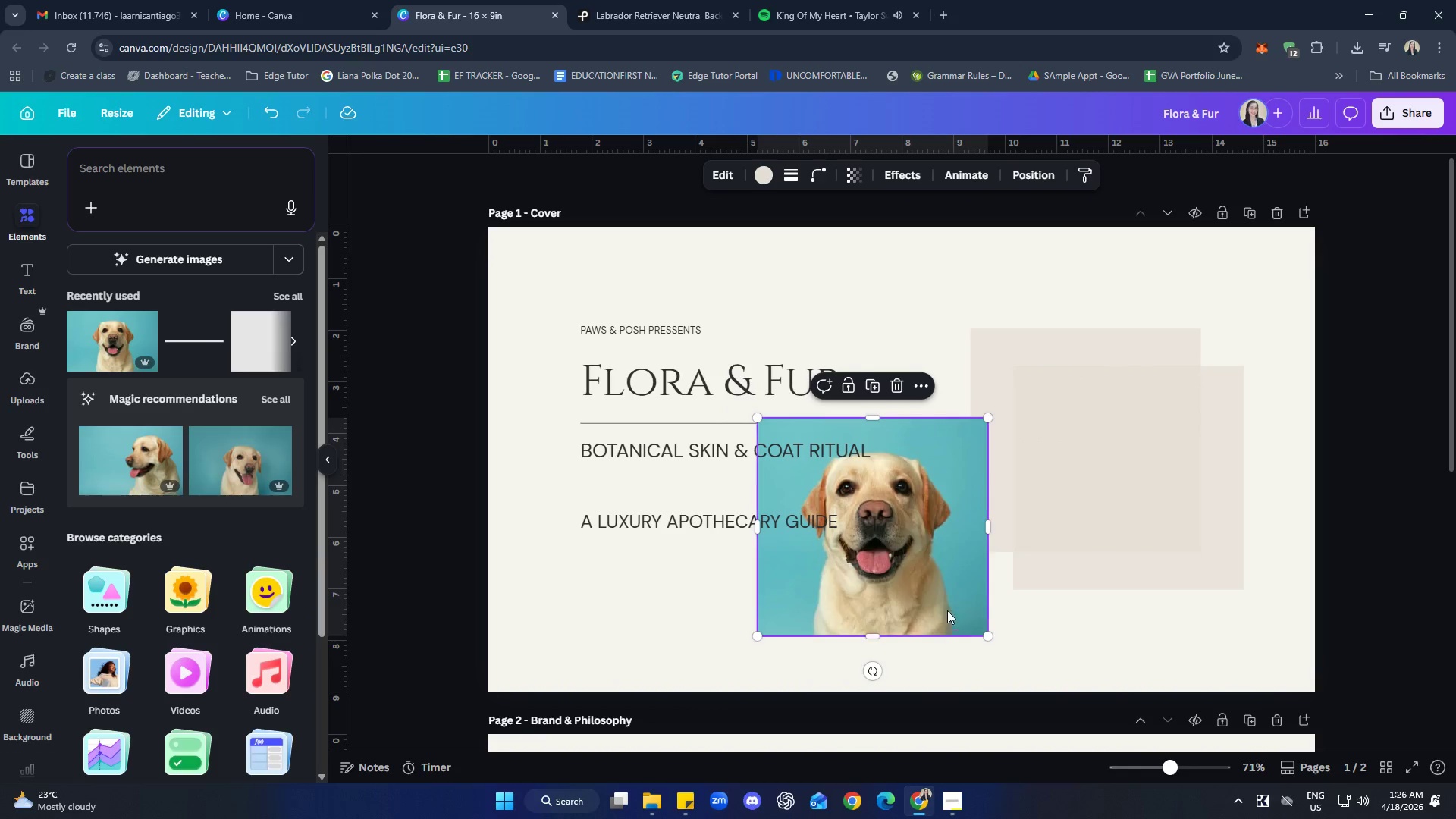 
left_click_drag(start_coordinate=[946, 607], to_coordinate=[1138, 606])
 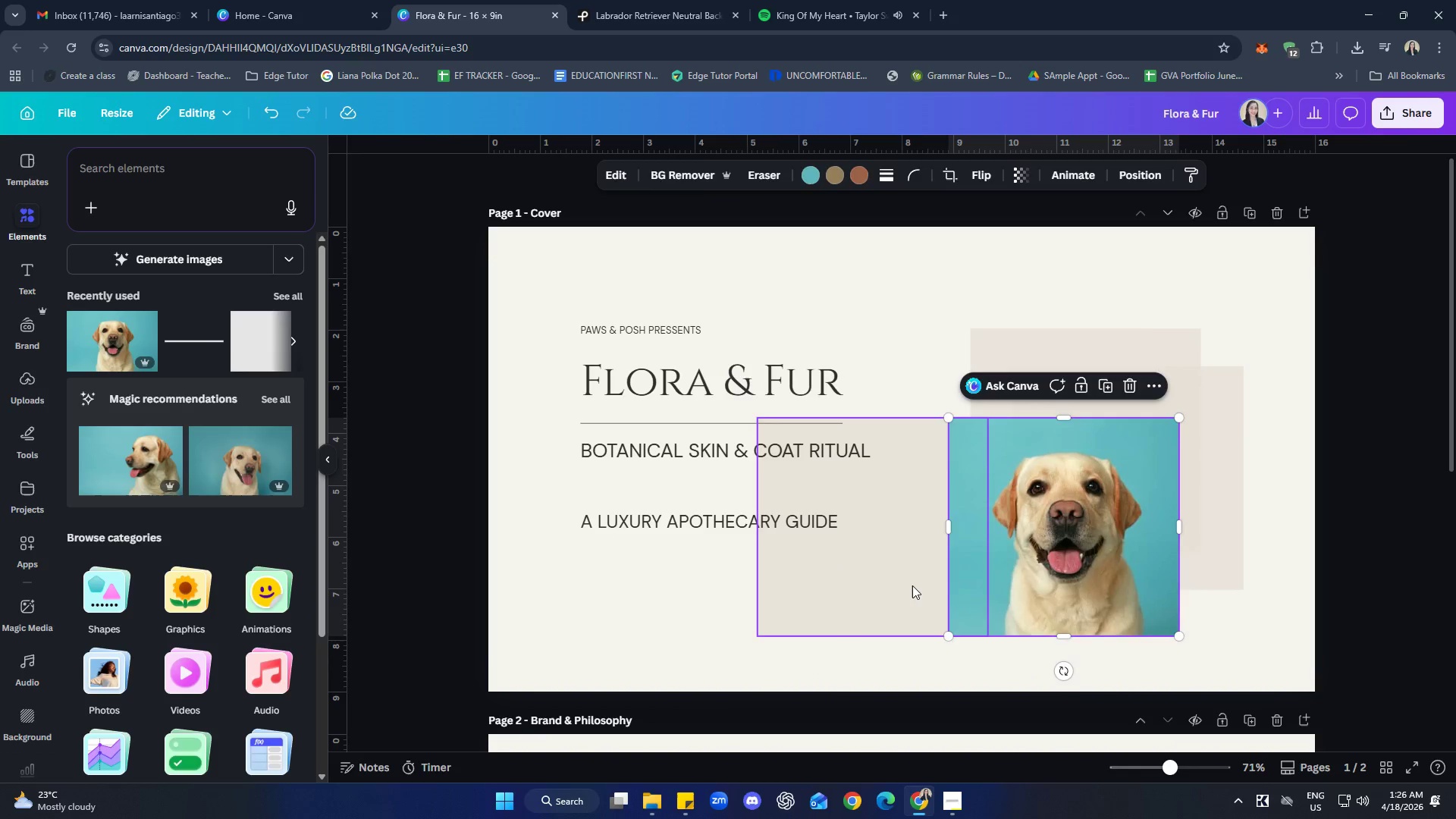 
left_click([912, 585])
 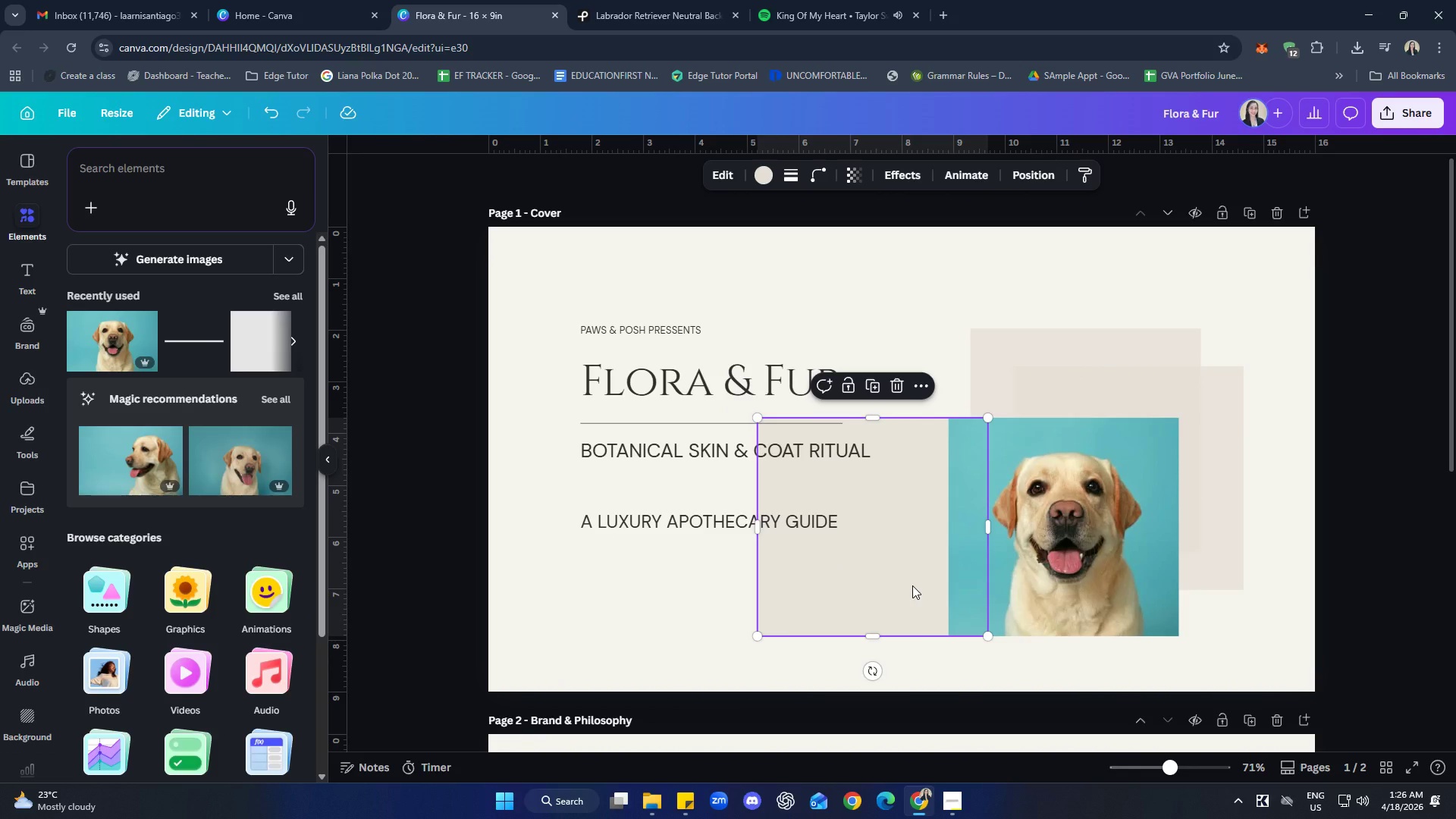 
key(Delete)
 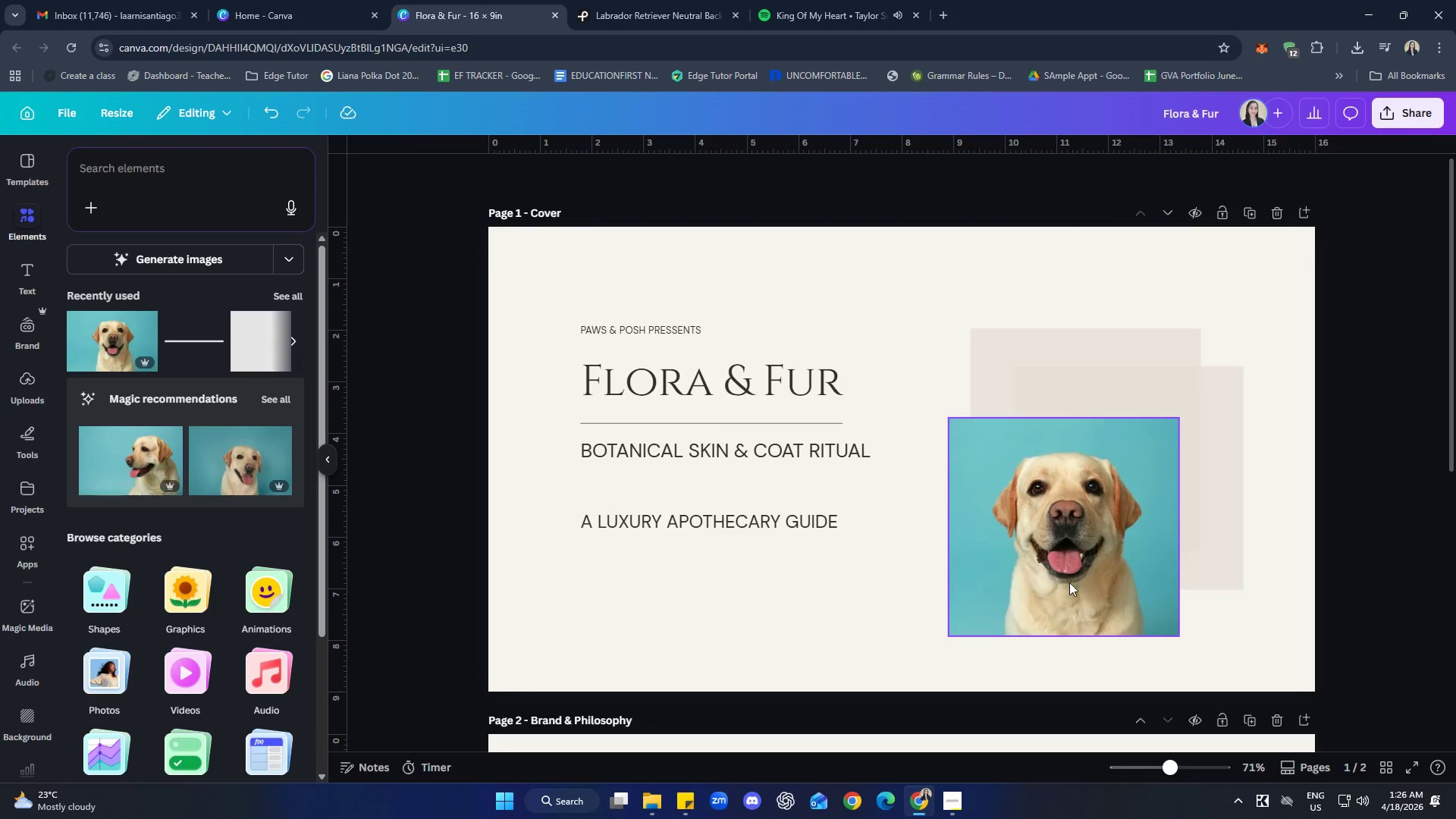 
left_click_drag(start_coordinate=[1079, 582], to_coordinate=[1125, 515])
 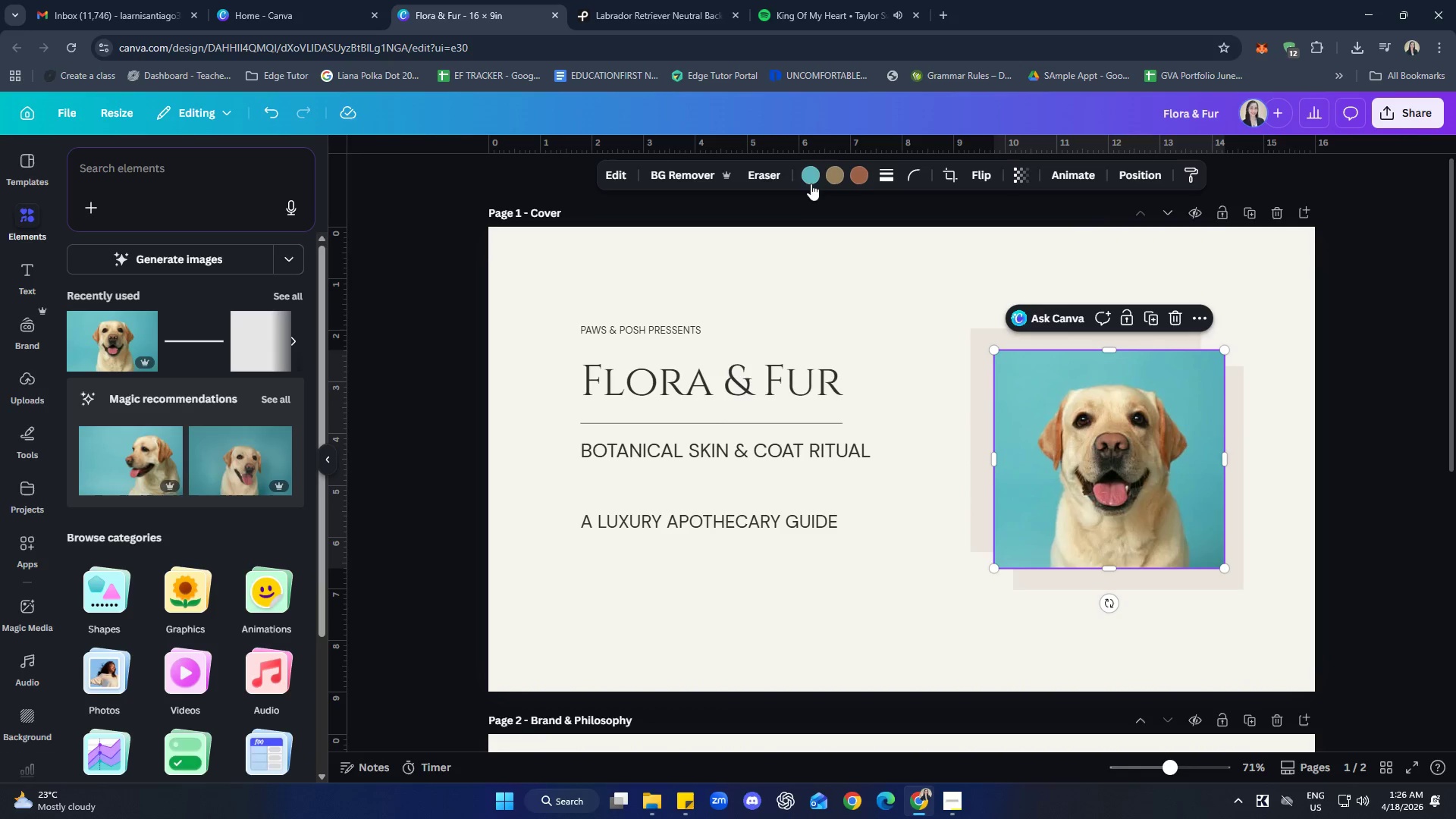 
left_click([810, 179])
 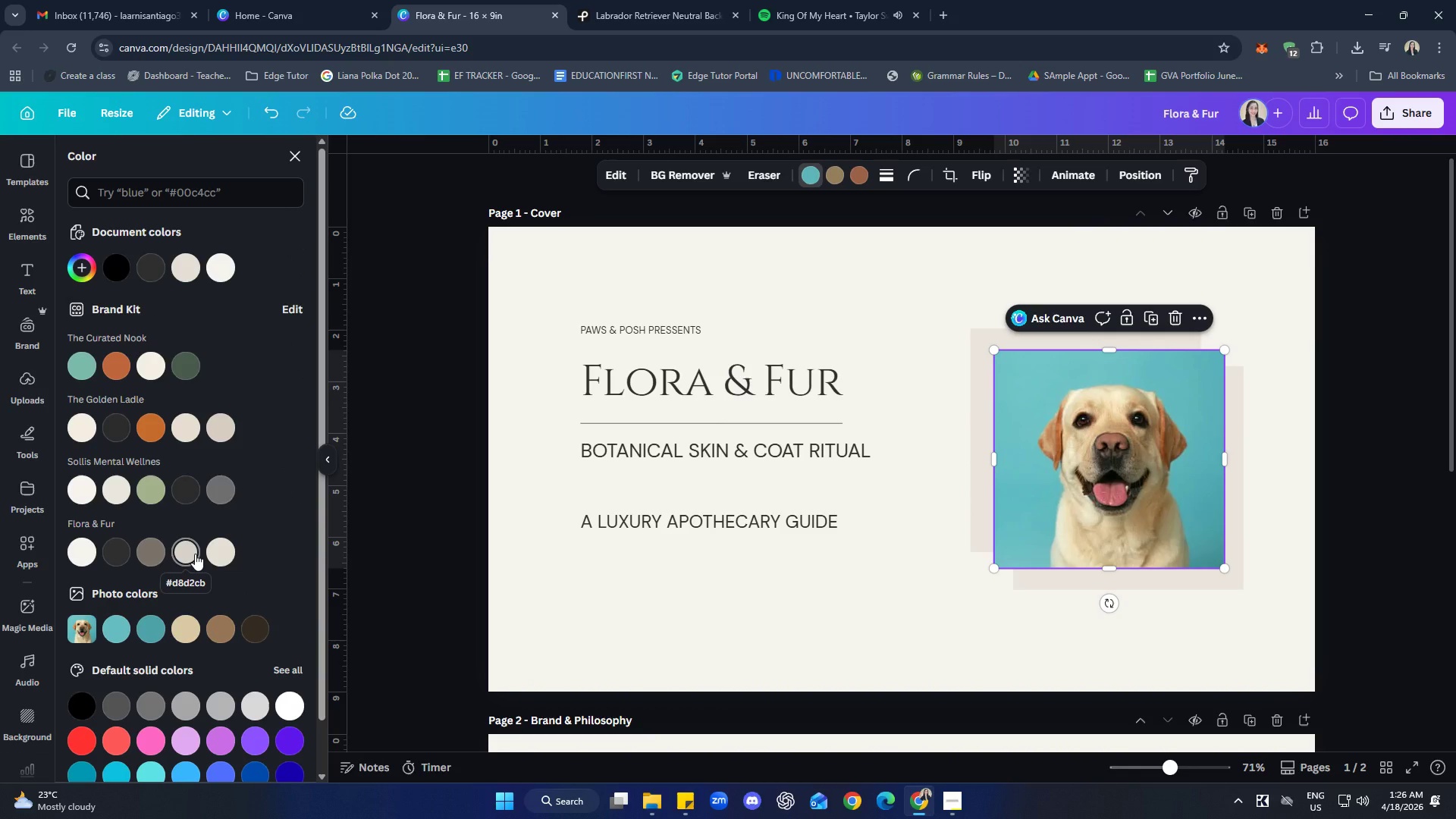 
wait(6.88)
 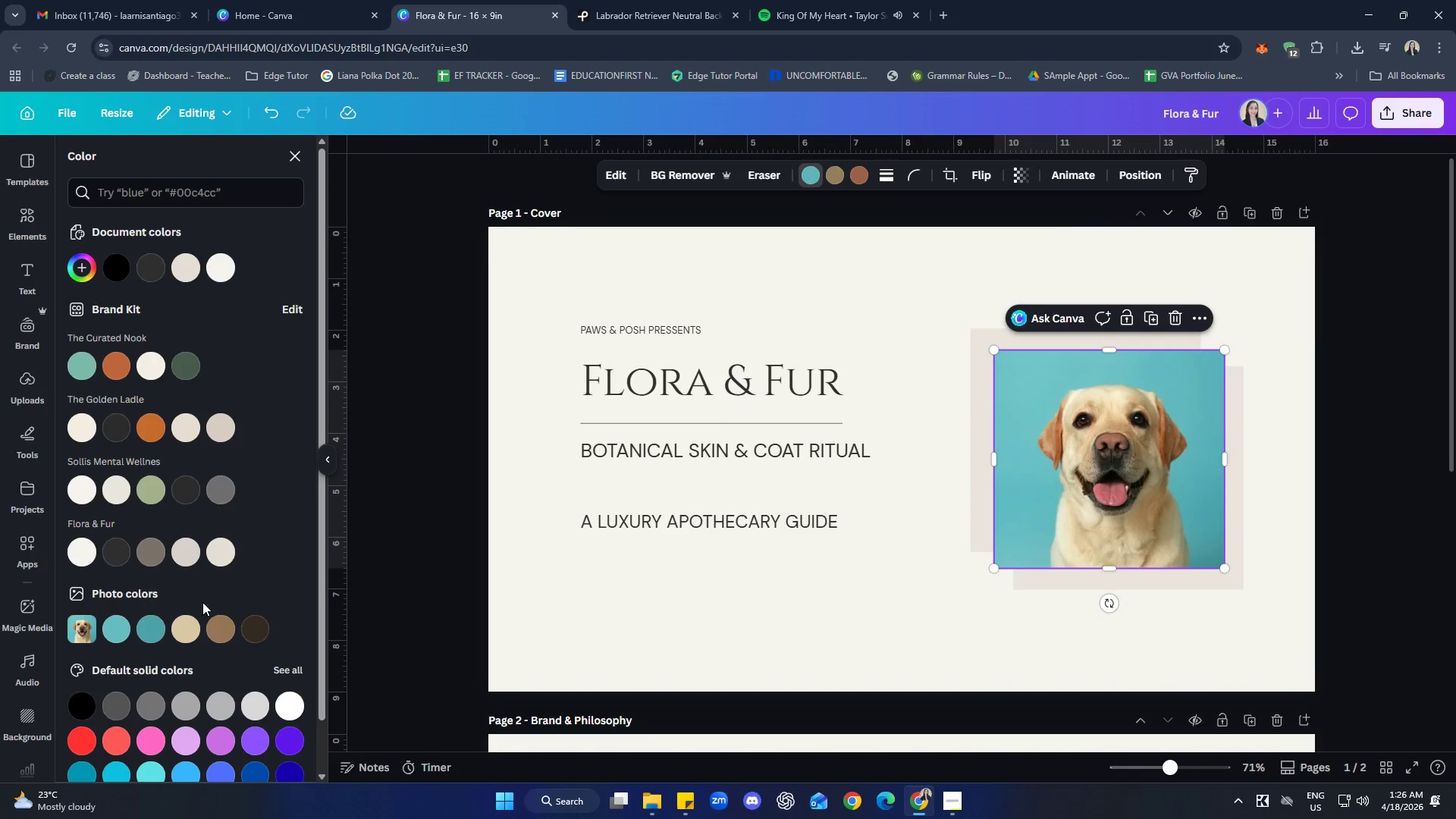 
left_click([981, 343])
 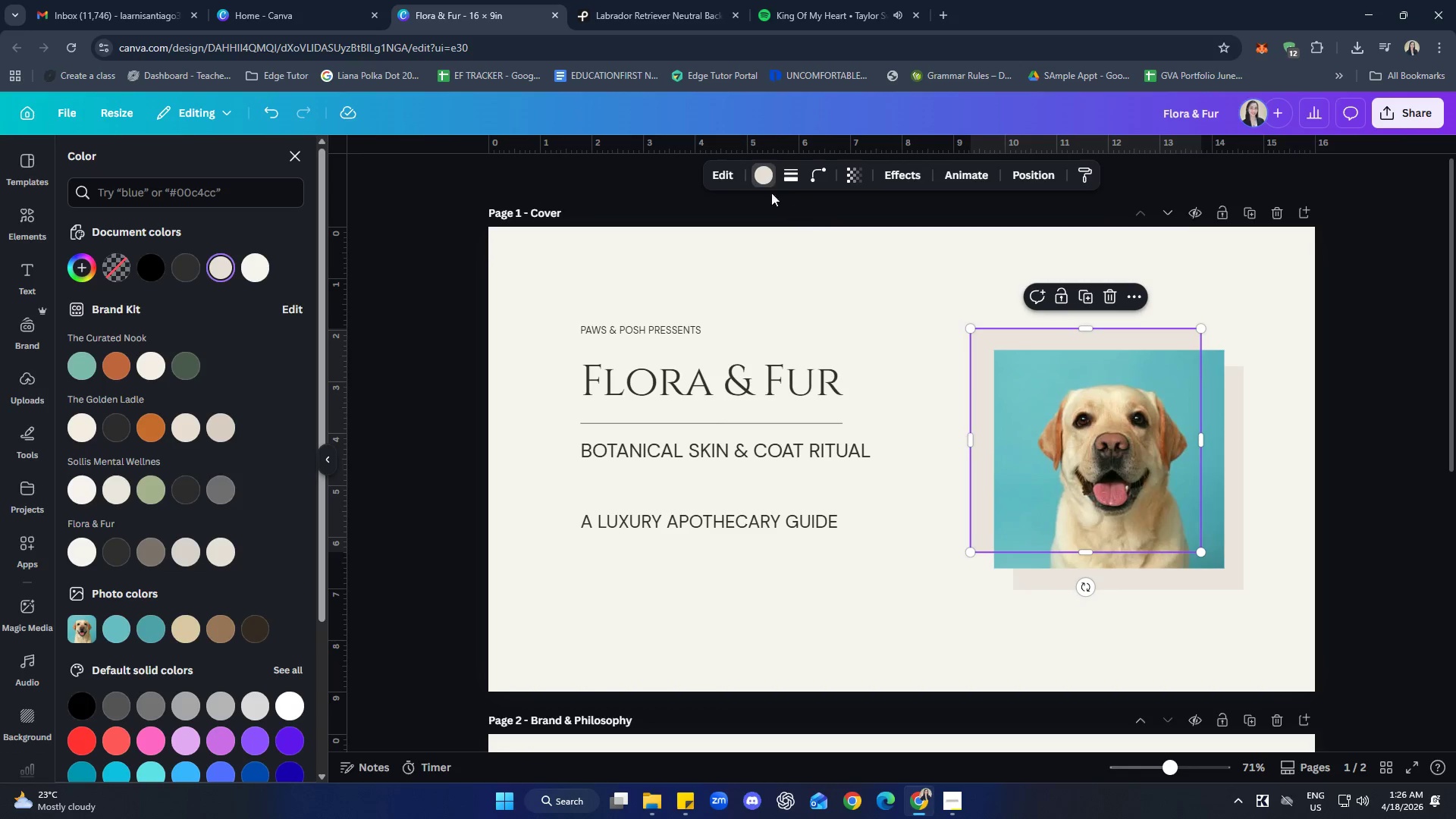 
left_click([755, 177])
 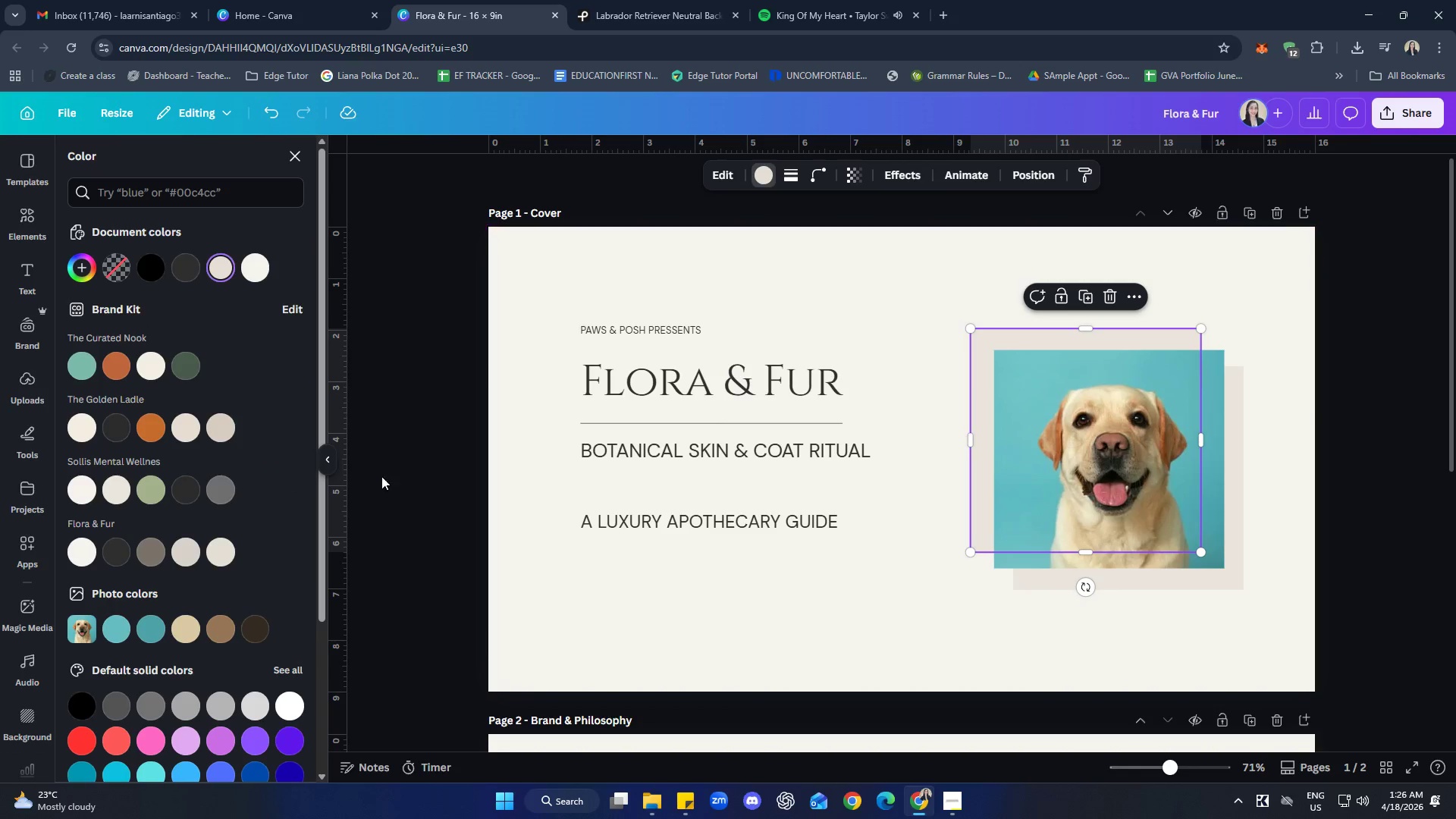 
mouse_move([222, 293])
 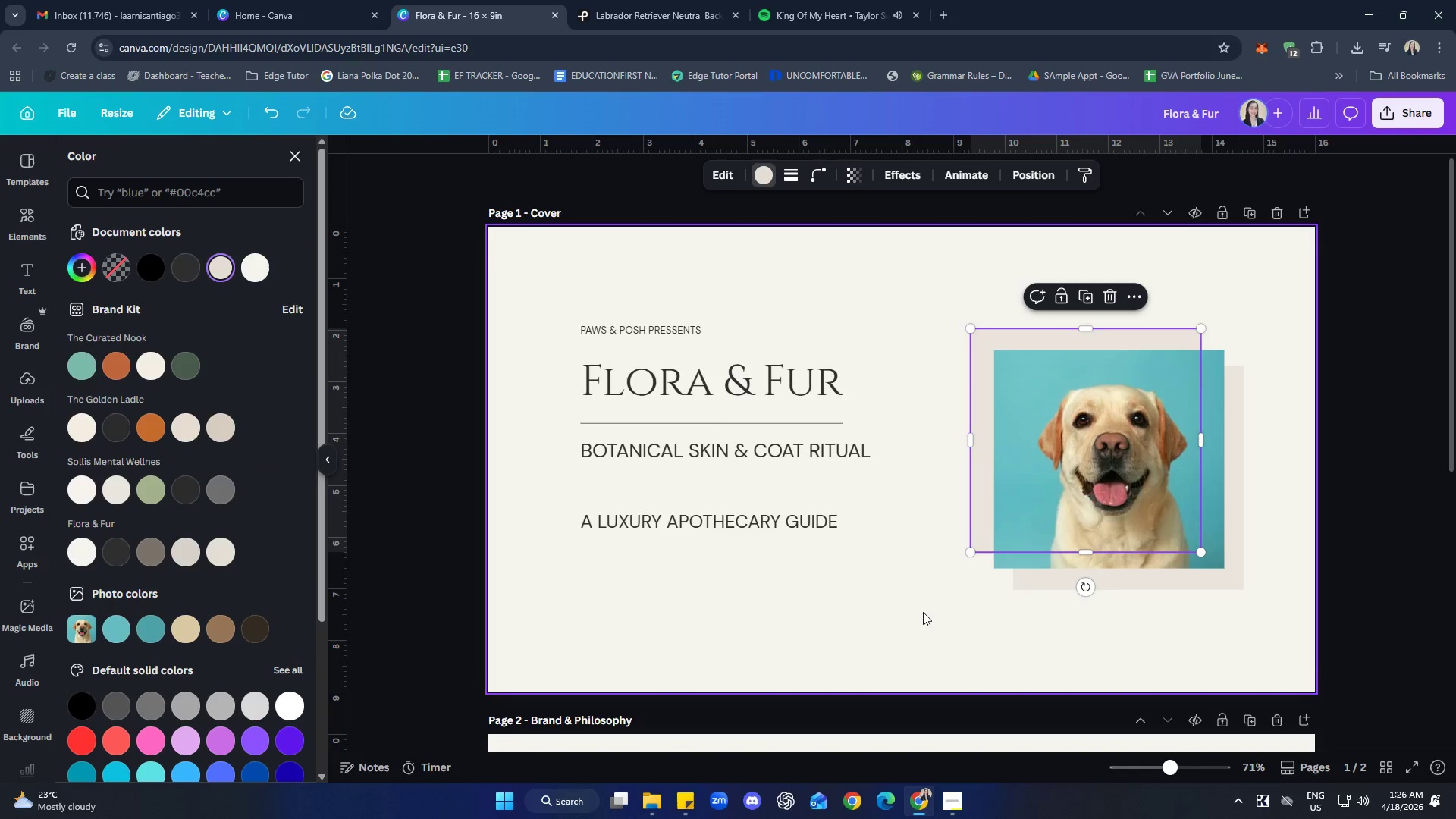 
left_click([1018, 527])
 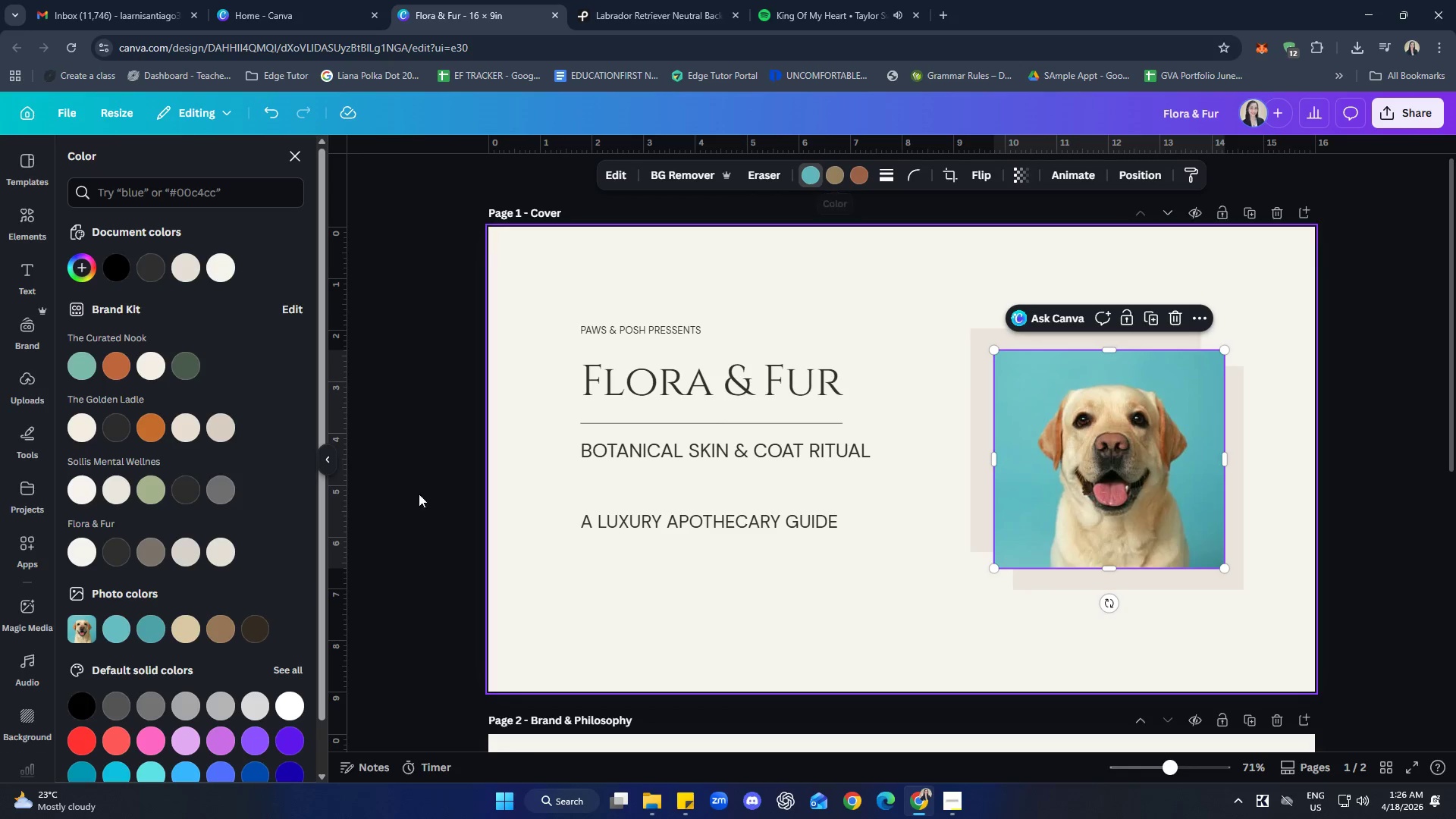 
left_click([225, 553])
 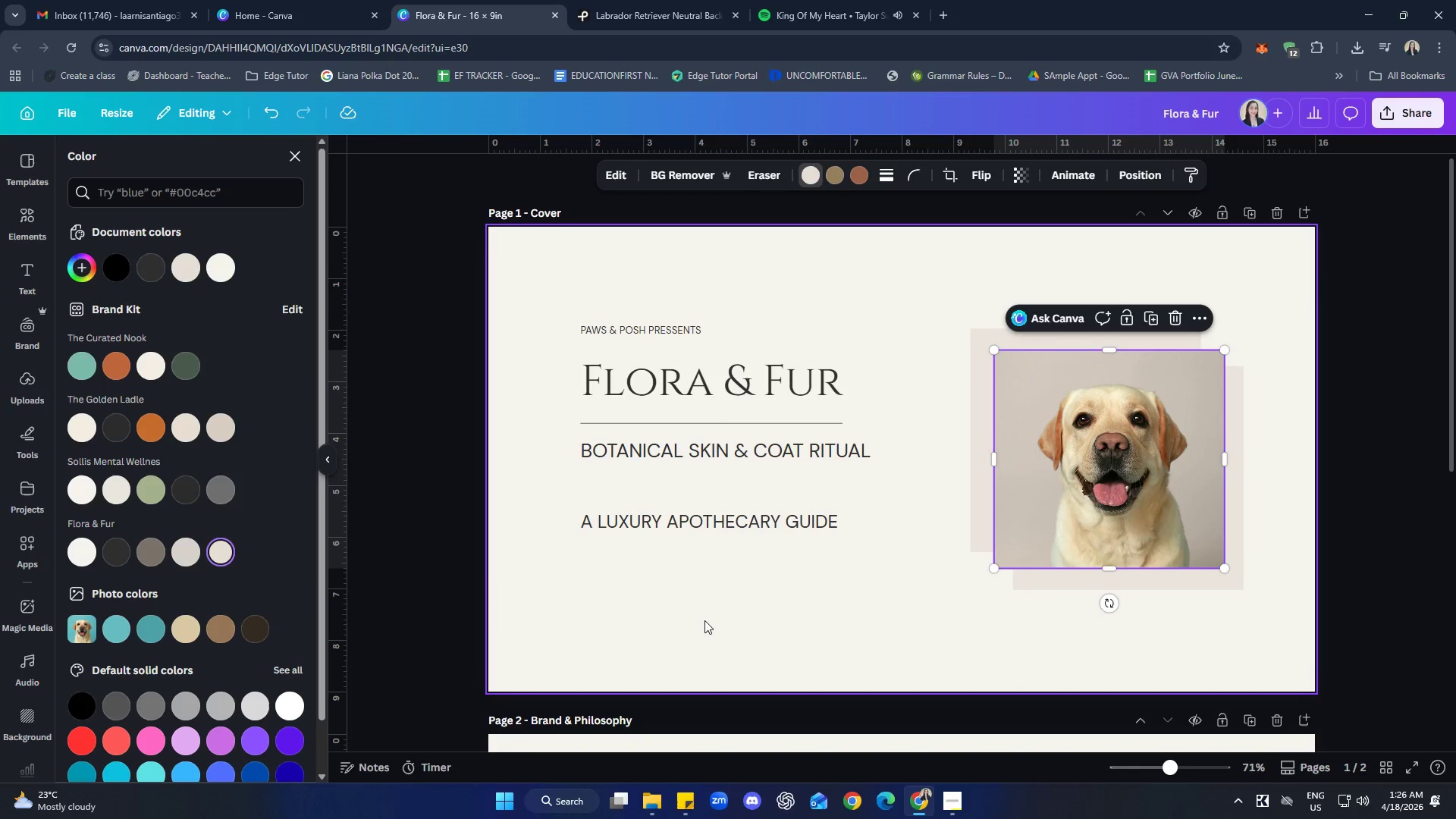 
left_click([887, 611])
 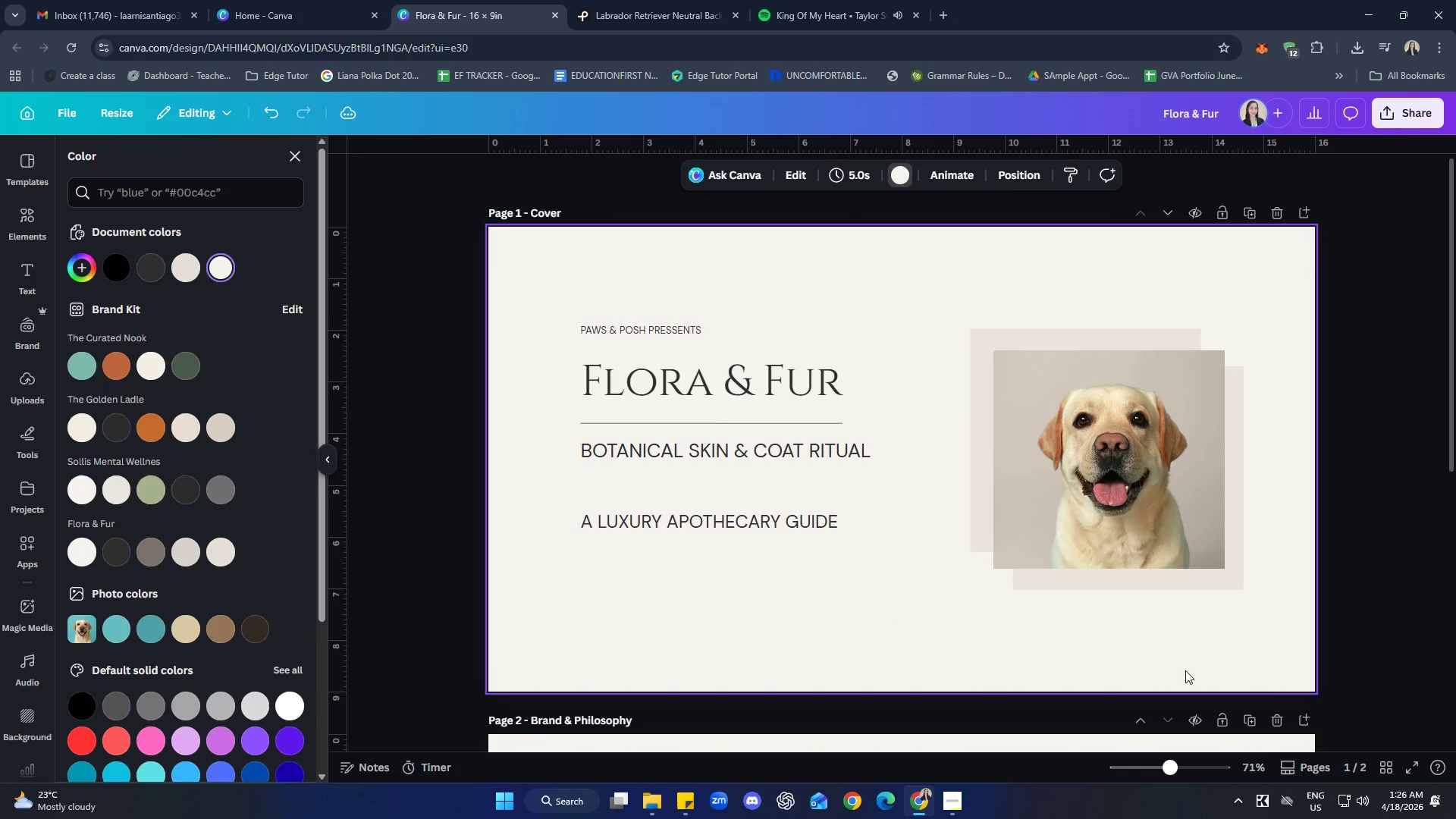 
left_click([1167, 646])
 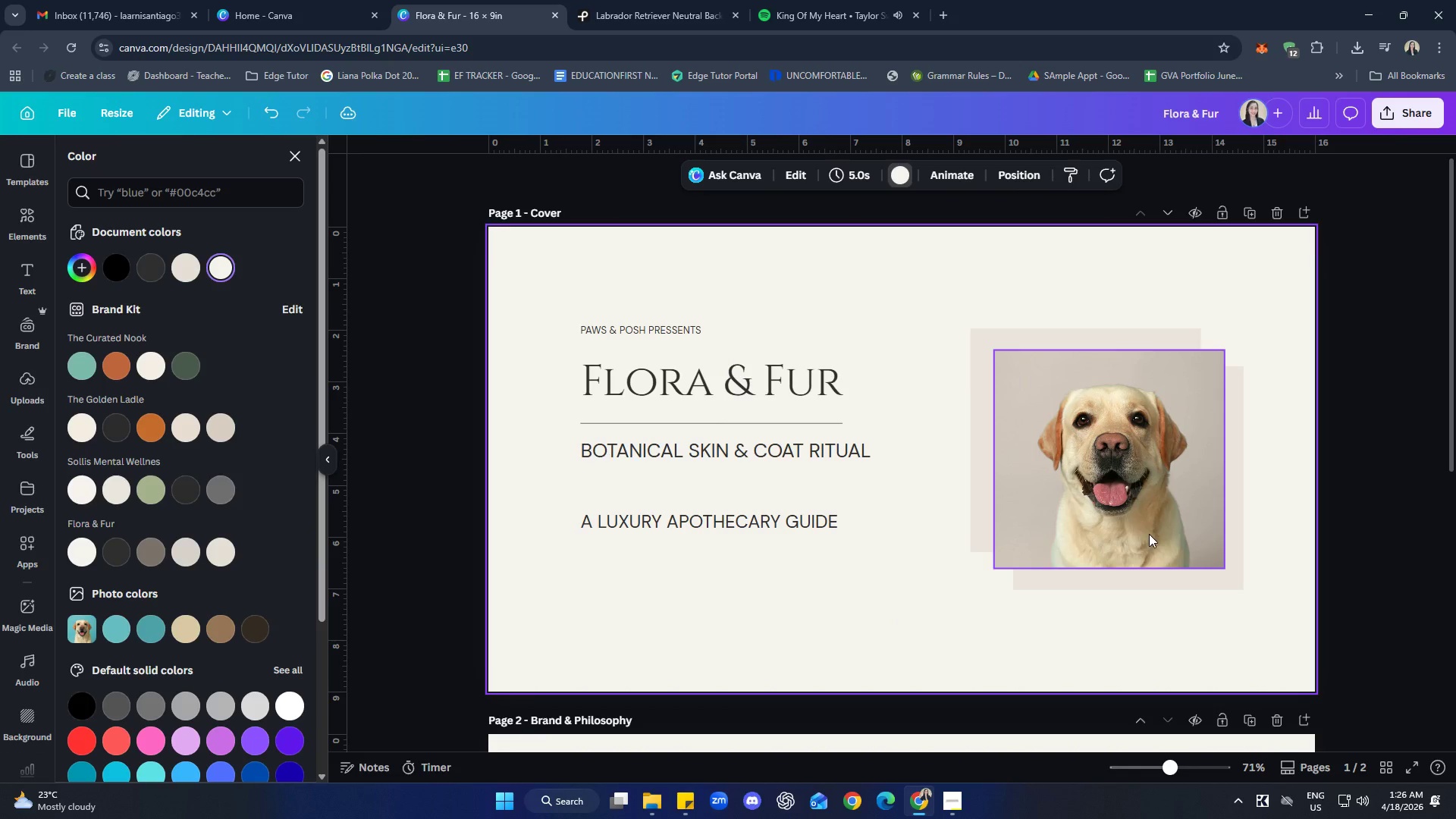 
left_click([1253, 645])
 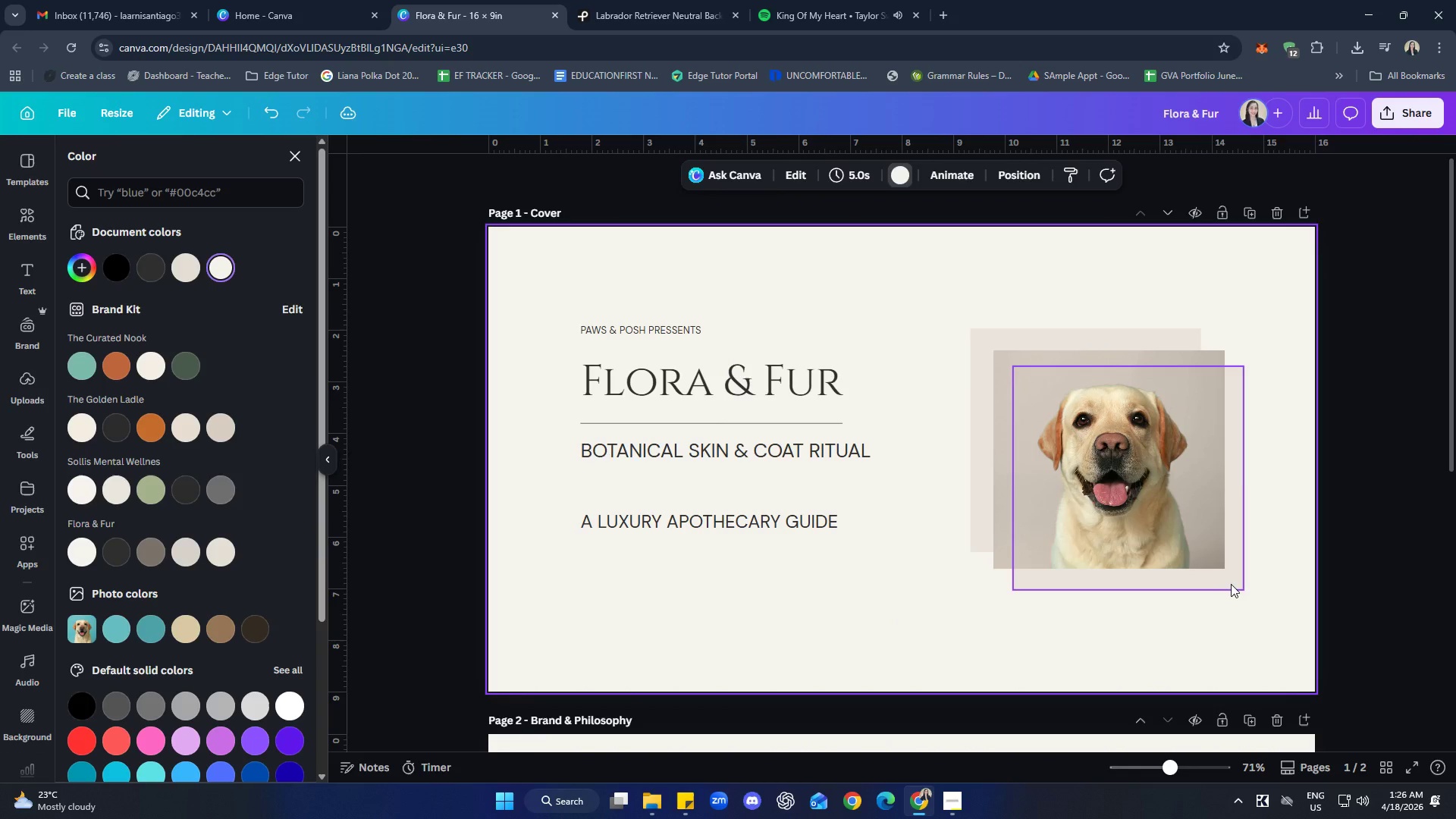 
left_click_drag(start_coordinate=[1231, 584], to_coordinate=[1236, 585])
 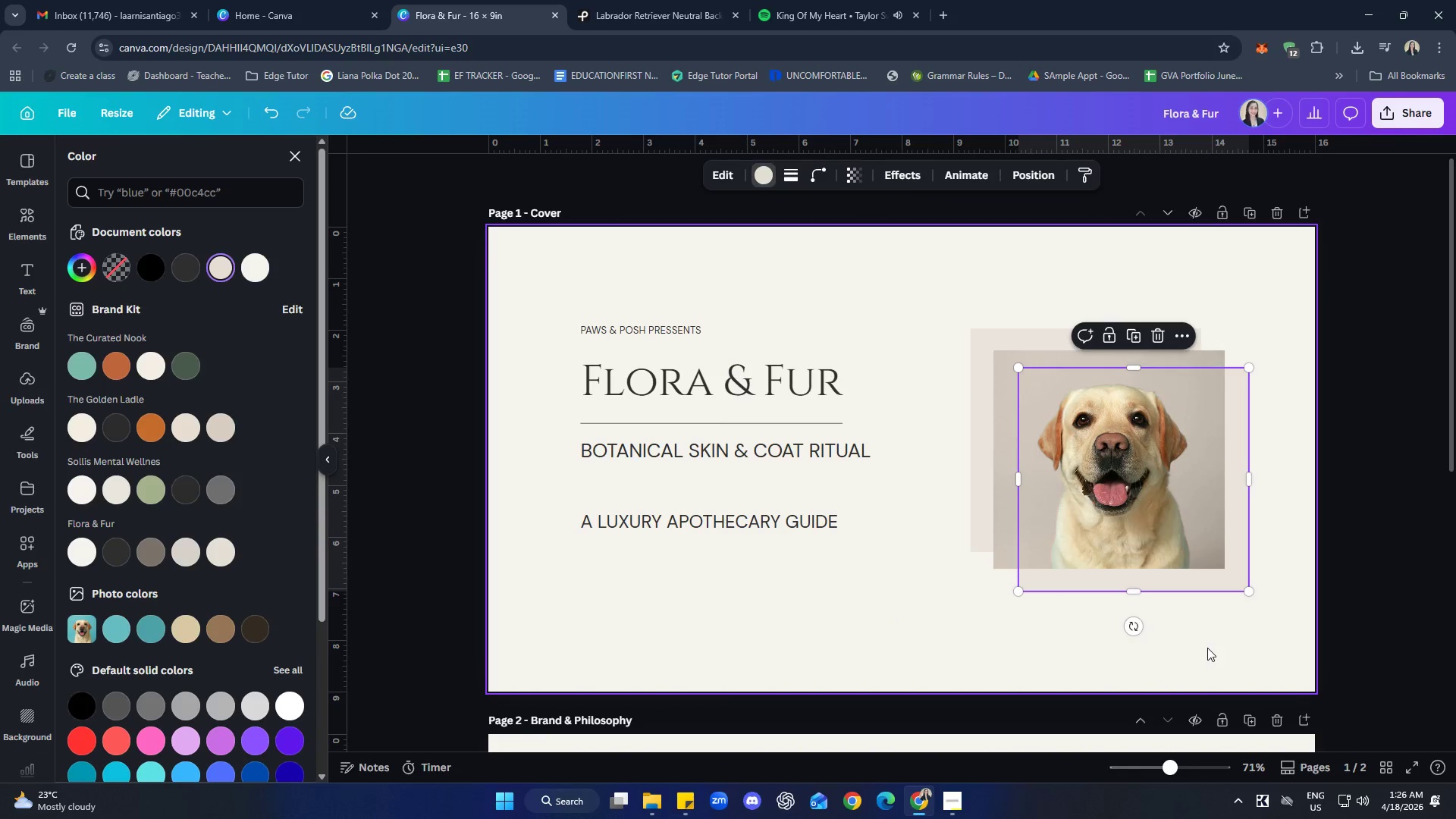 
left_click([1207, 648])
 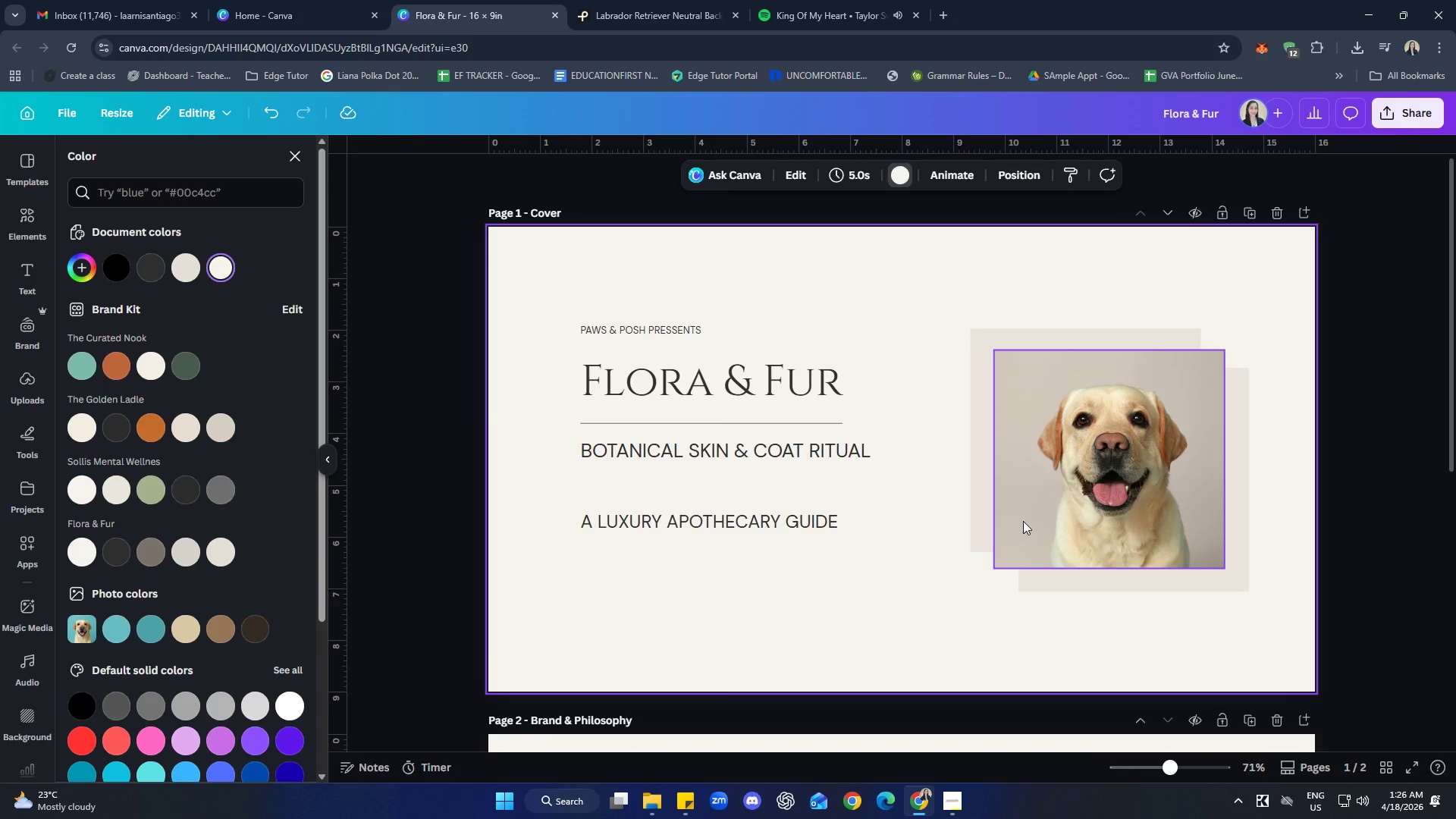 
left_click([1025, 632])
 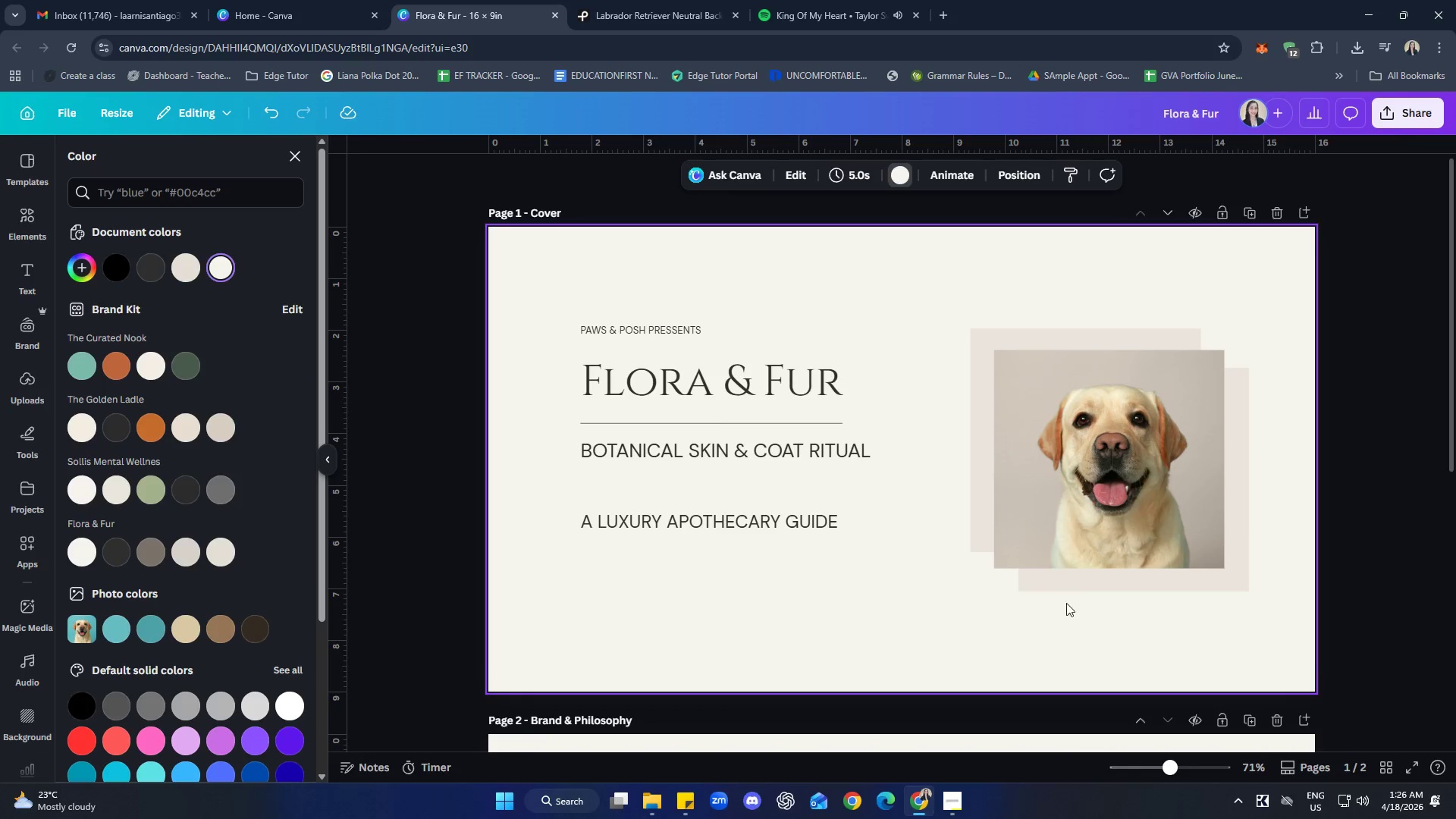 
left_click([1059, 591])
 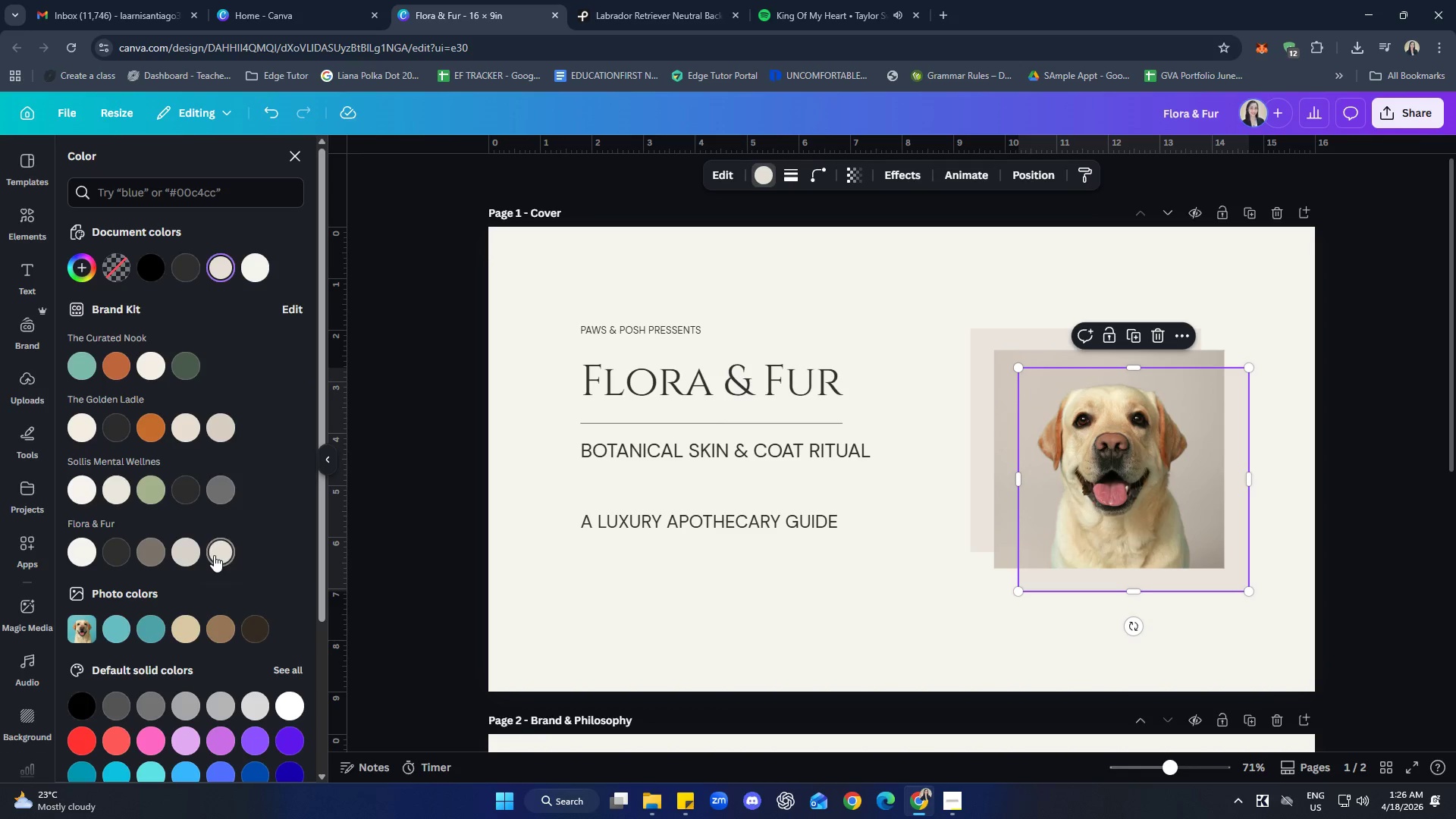 
left_click([219, 549])
 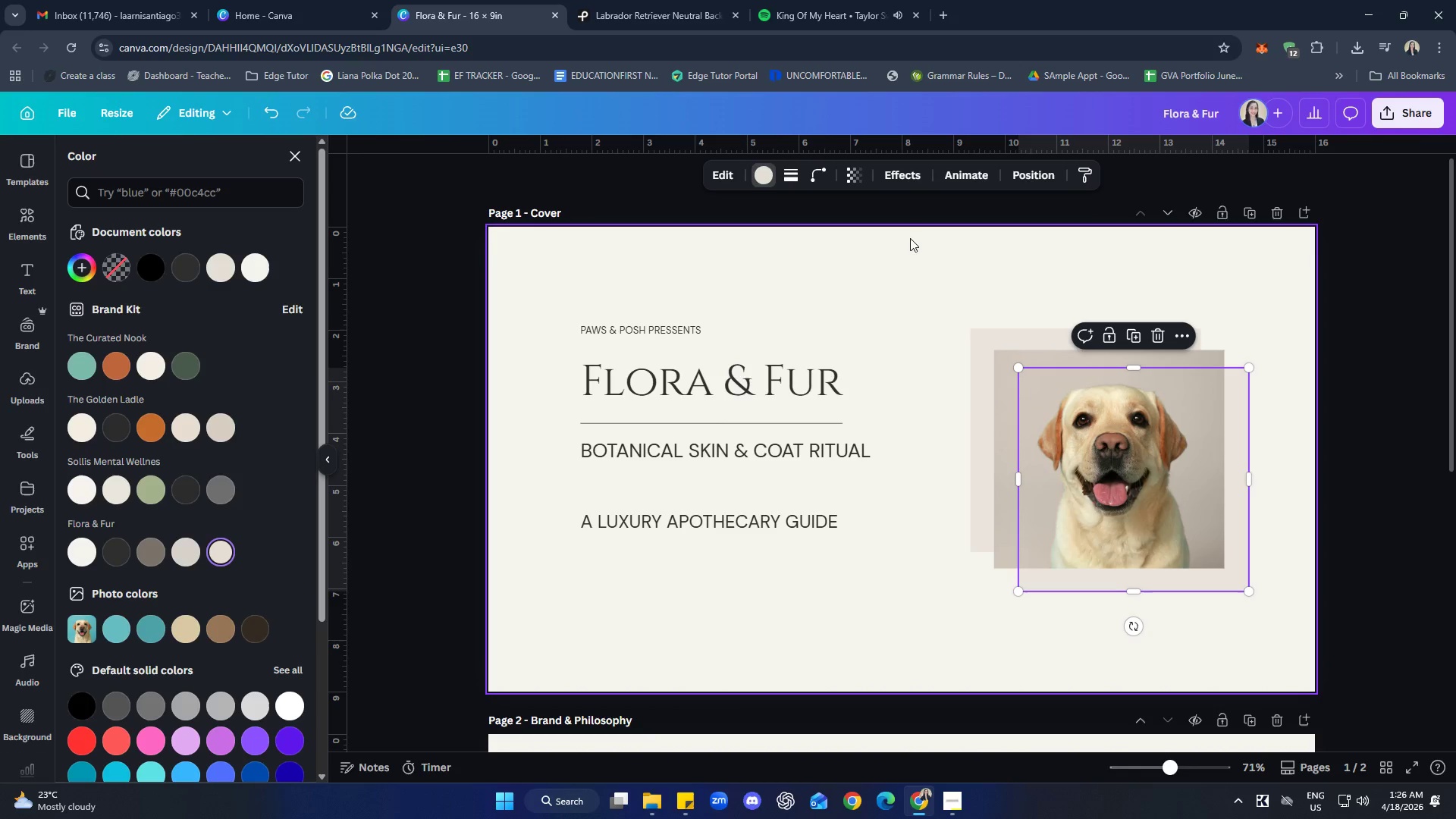 
left_click([859, 177])
 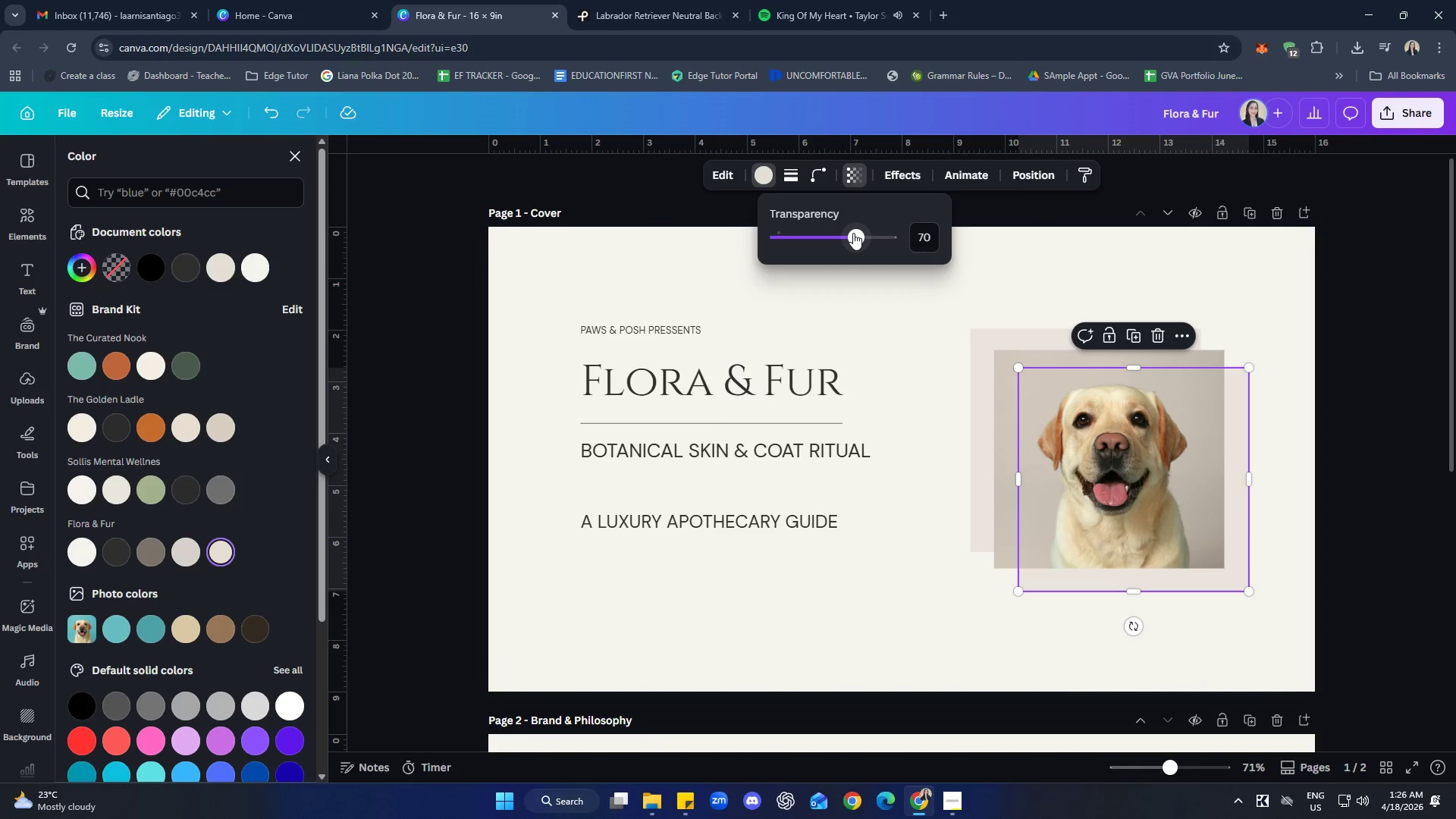 
left_click_drag(start_coordinate=[855, 233], to_coordinate=[905, 238])
 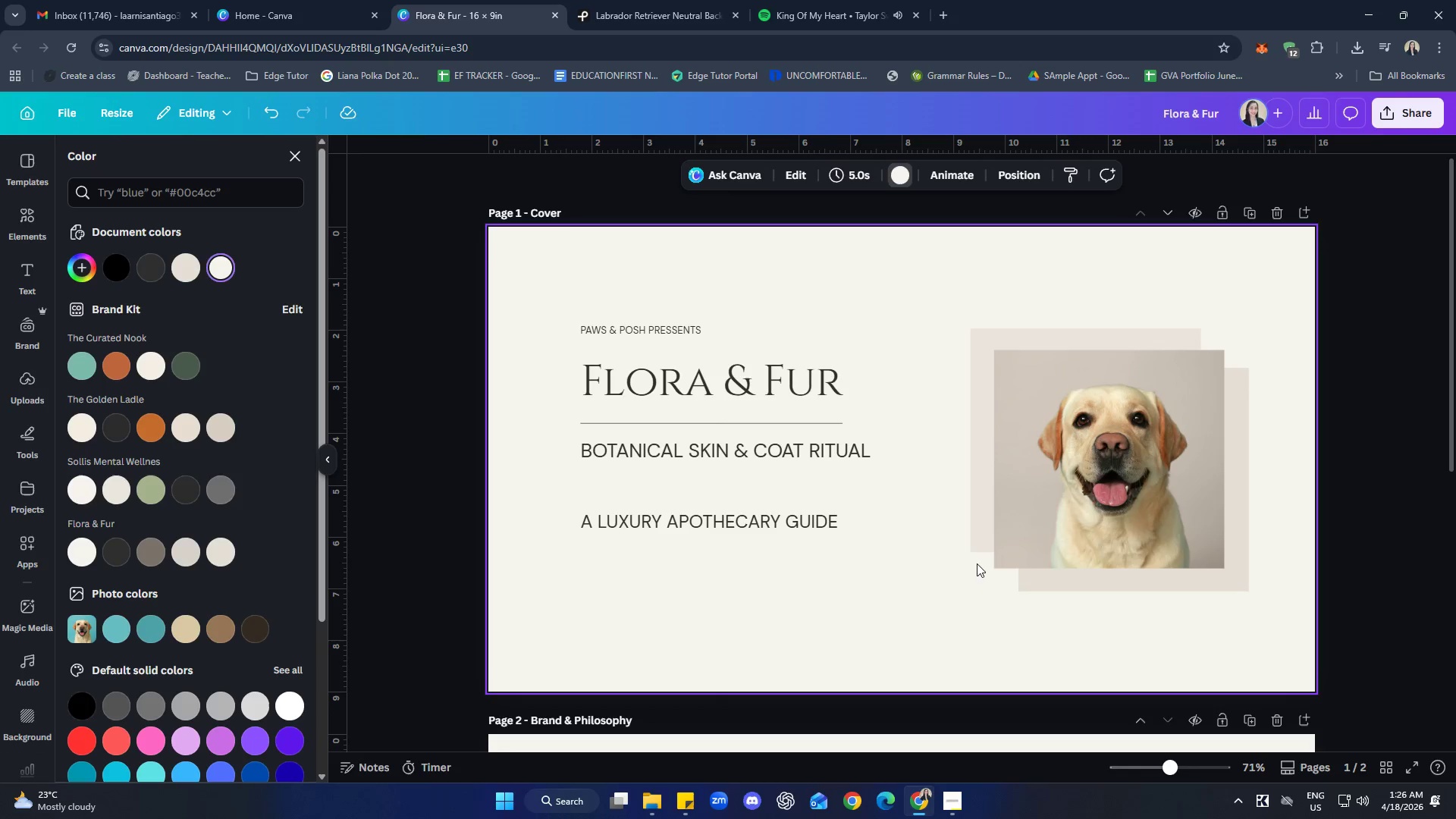 
left_click([979, 528])
 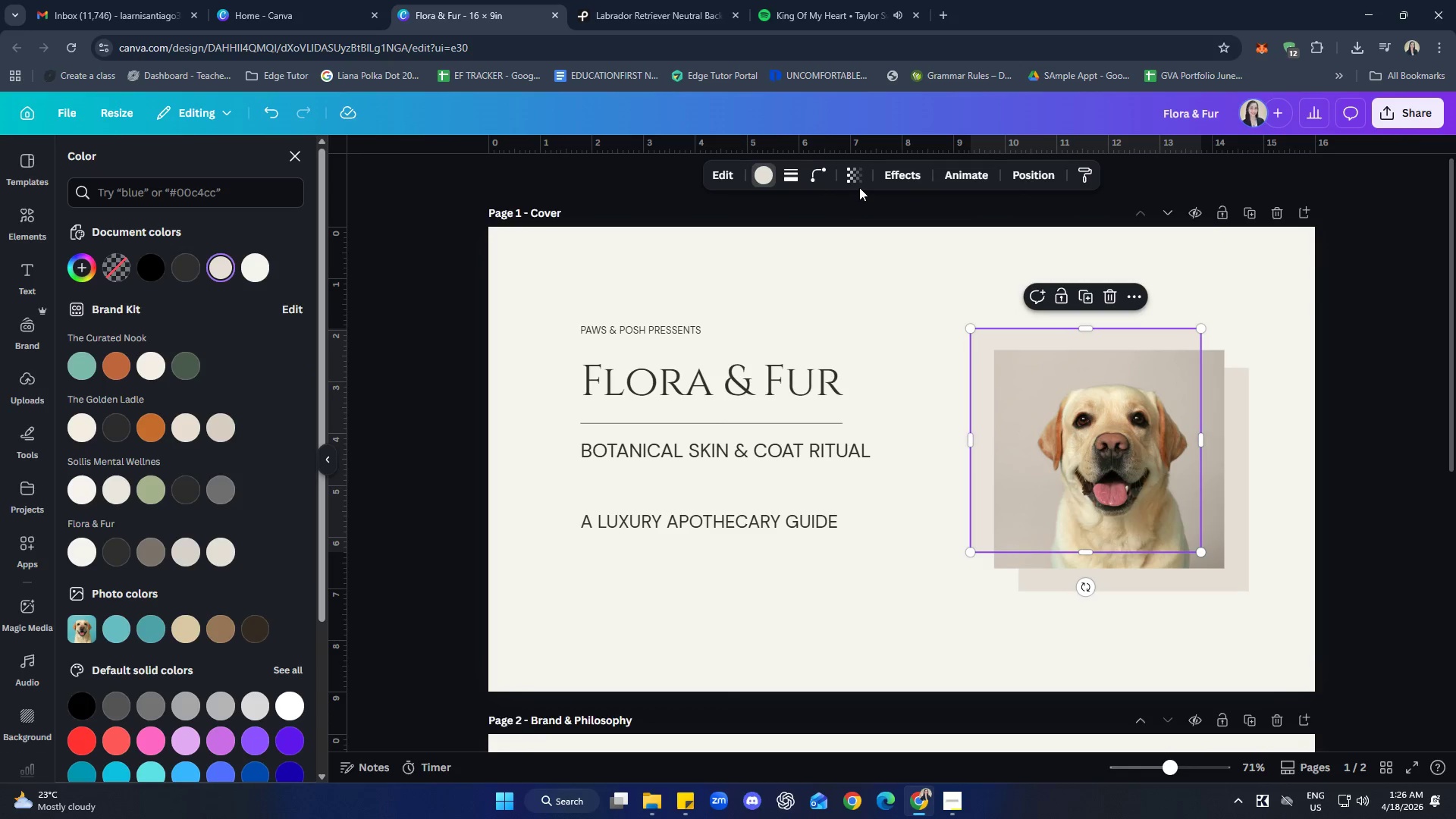 
double_click([859, 180])
 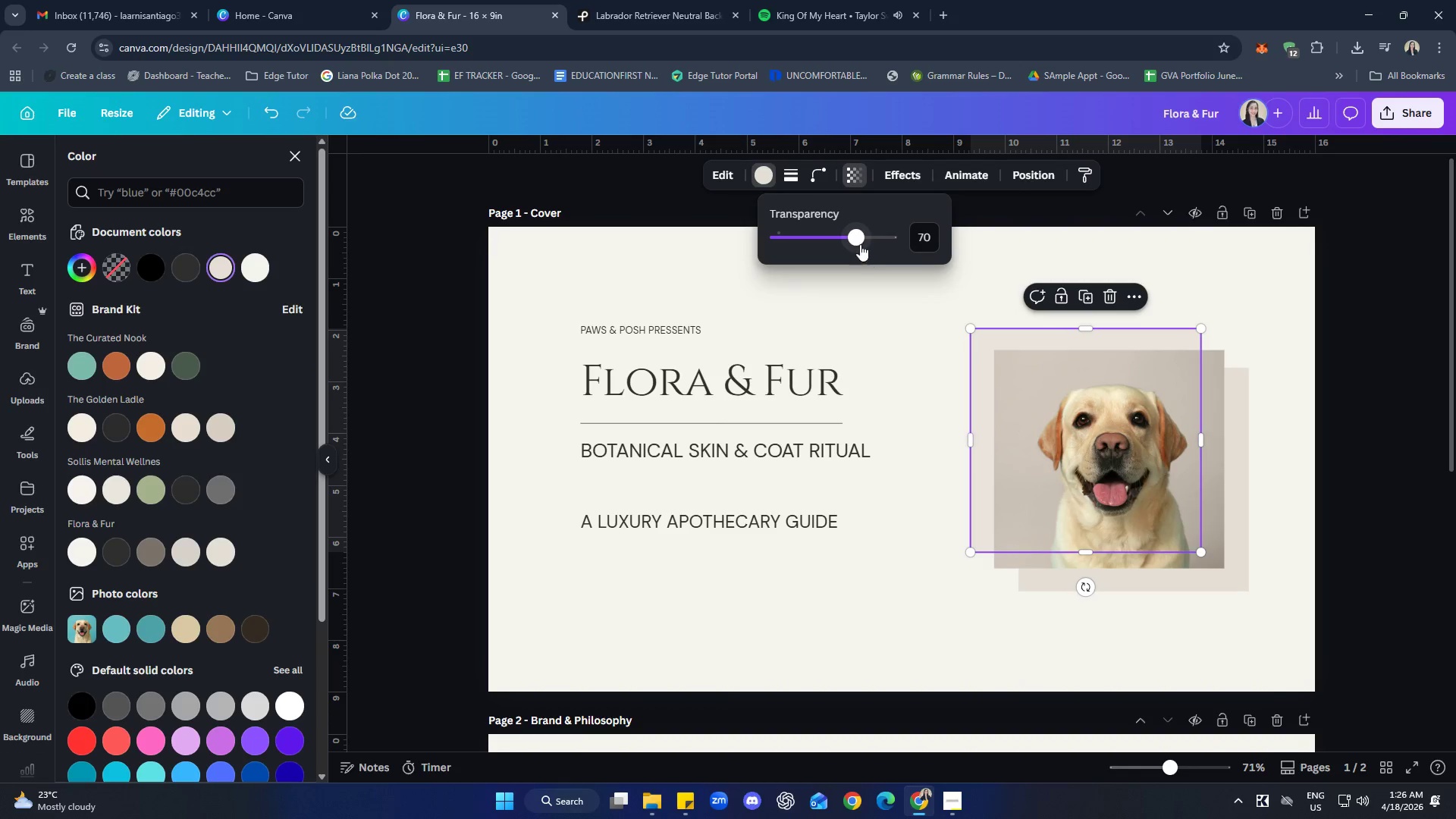 
left_click_drag(start_coordinate=[856, 235], to_coordinate=[1047, 301])
 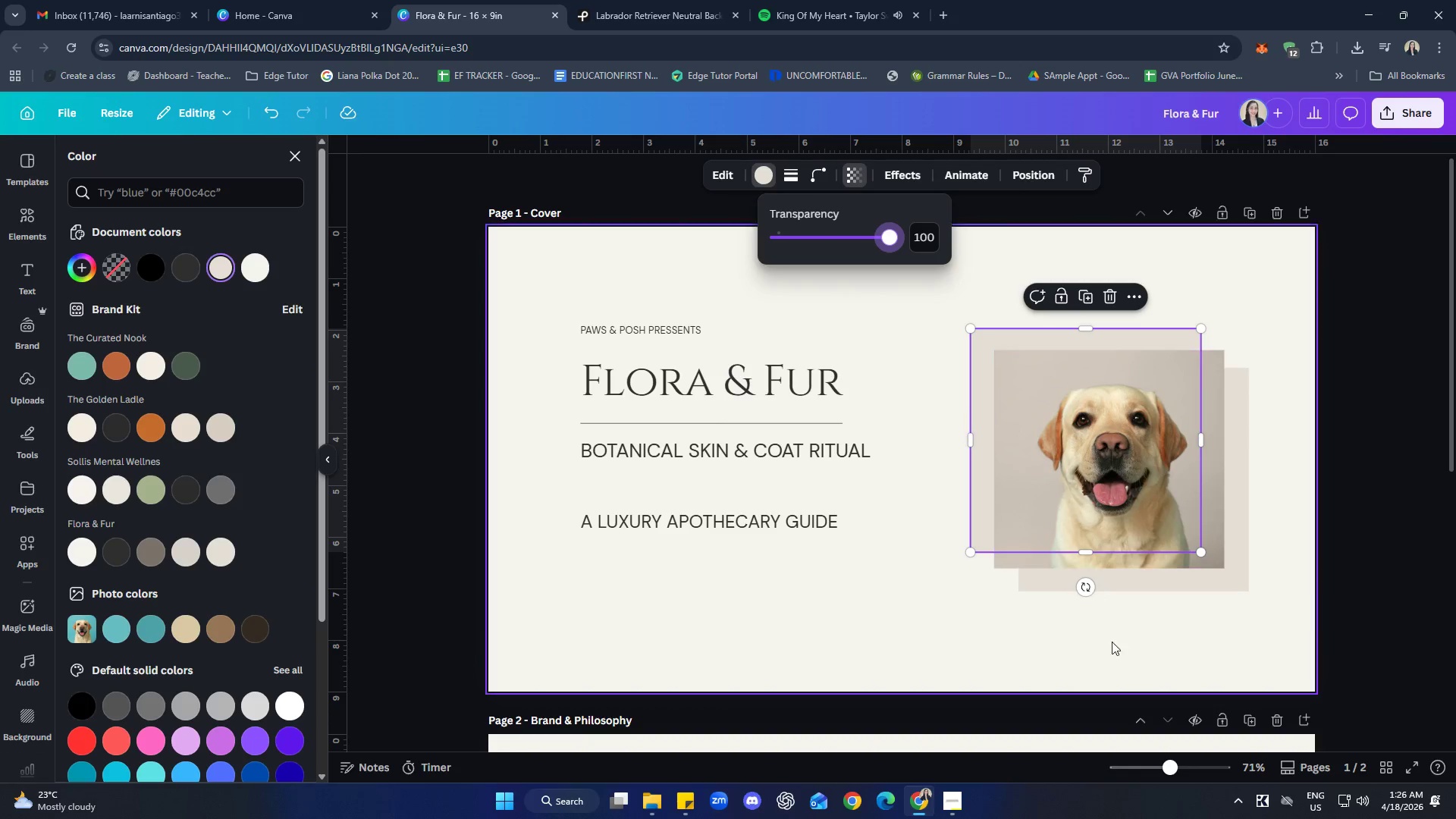 
left_click([1125, 638])
 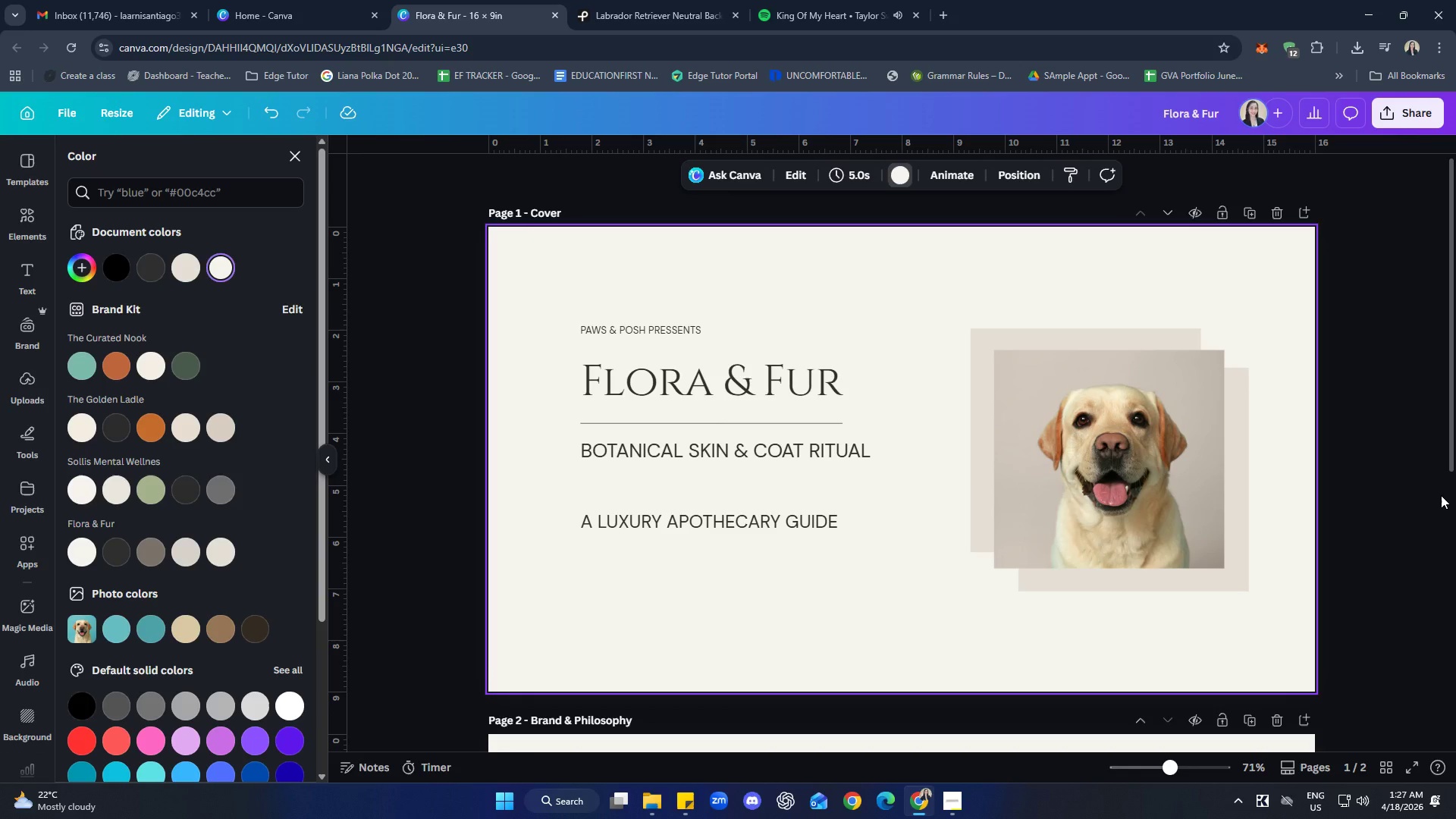 
wait(33.95)
 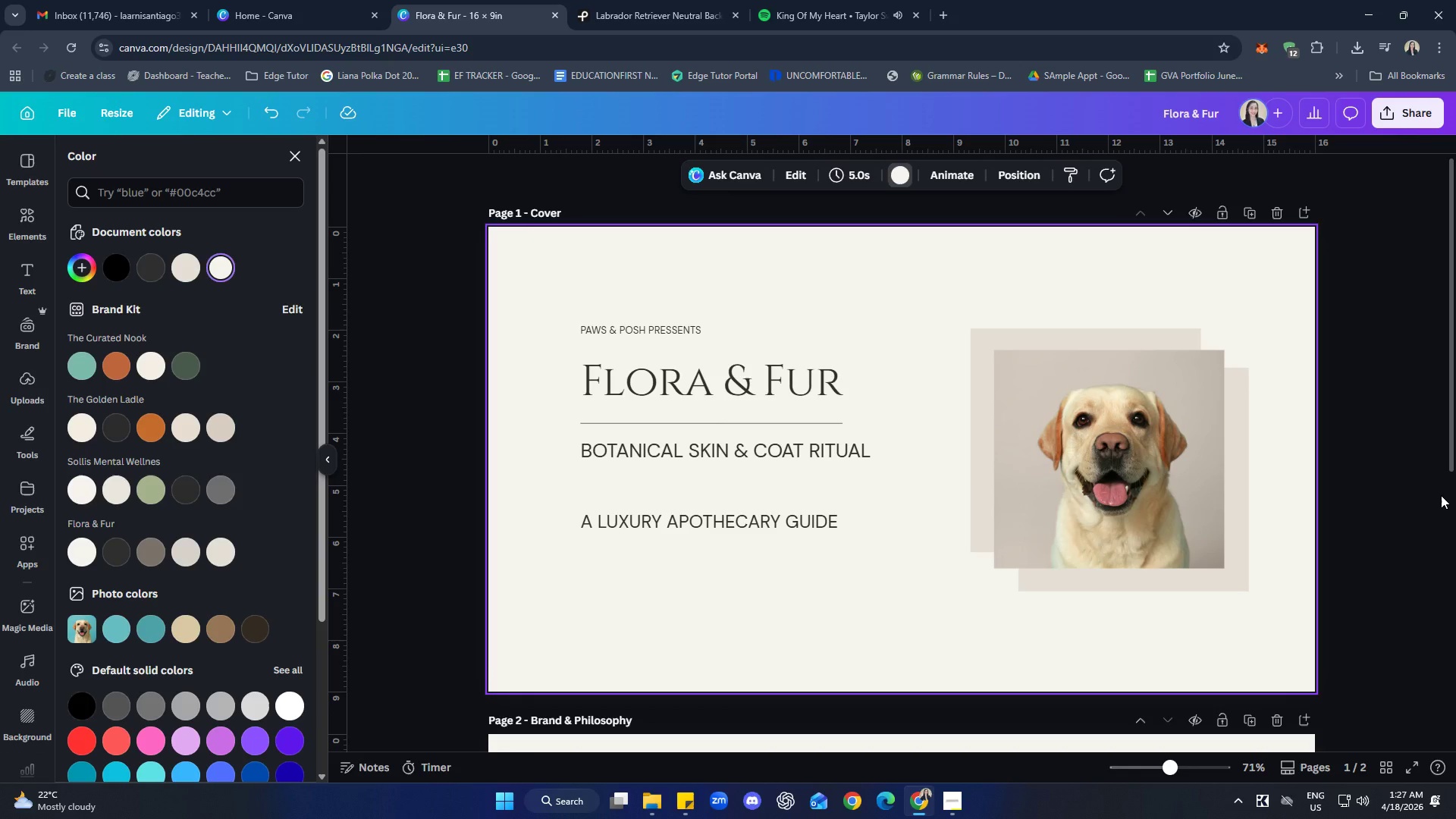 
right_click([664, 373])
 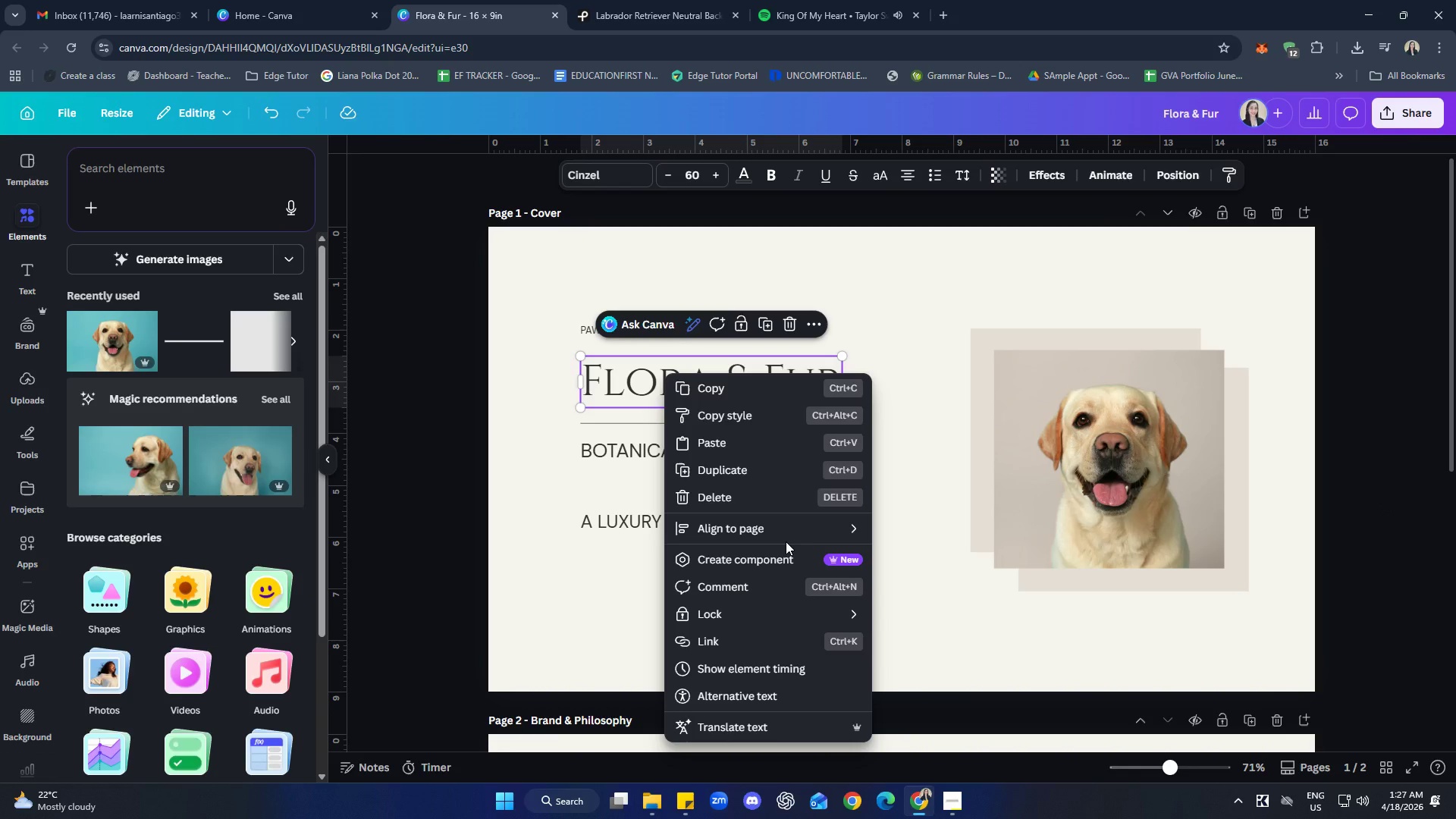 
mouse_move([772, 557])
 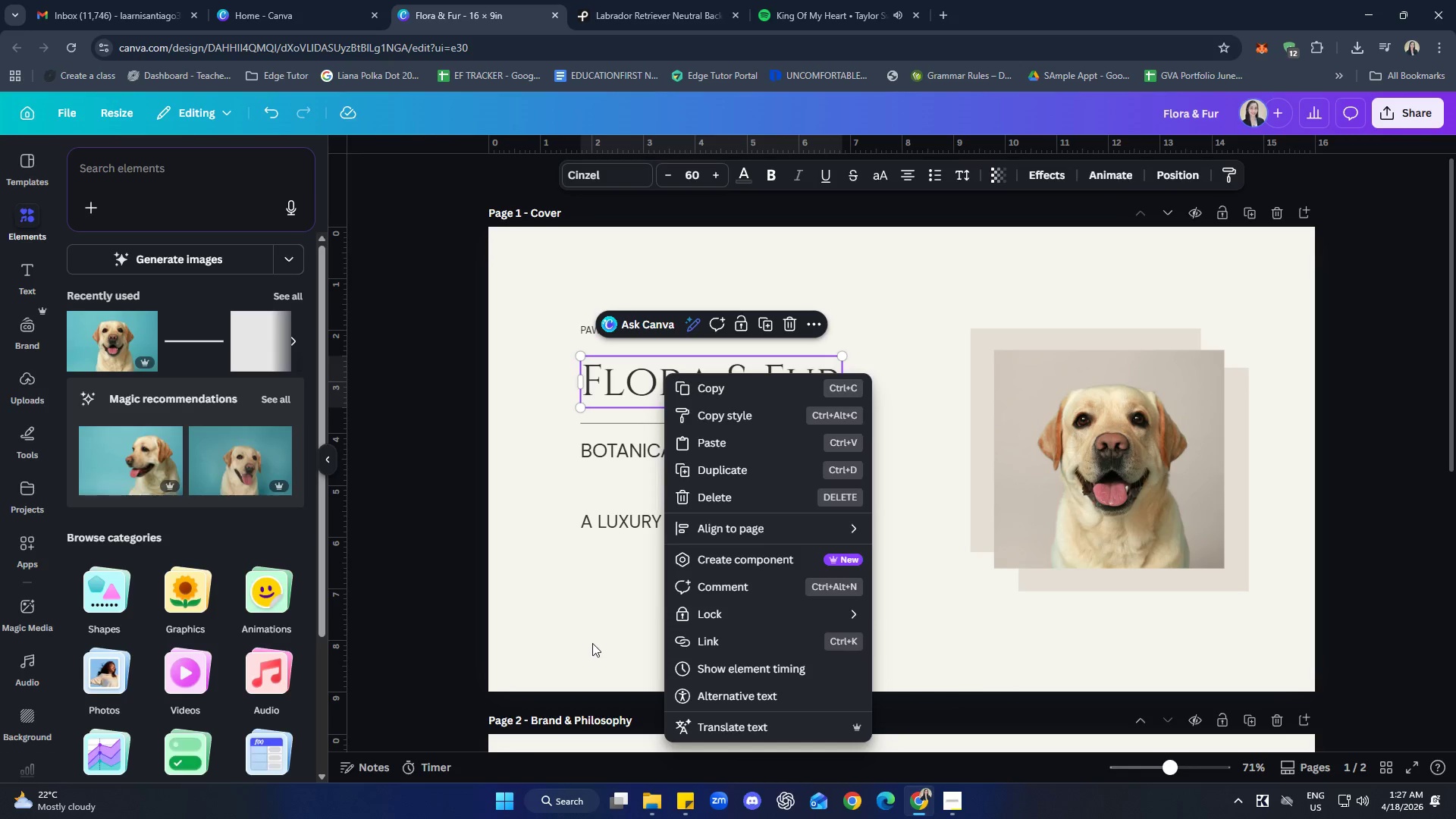 
left_click([592, 643])
 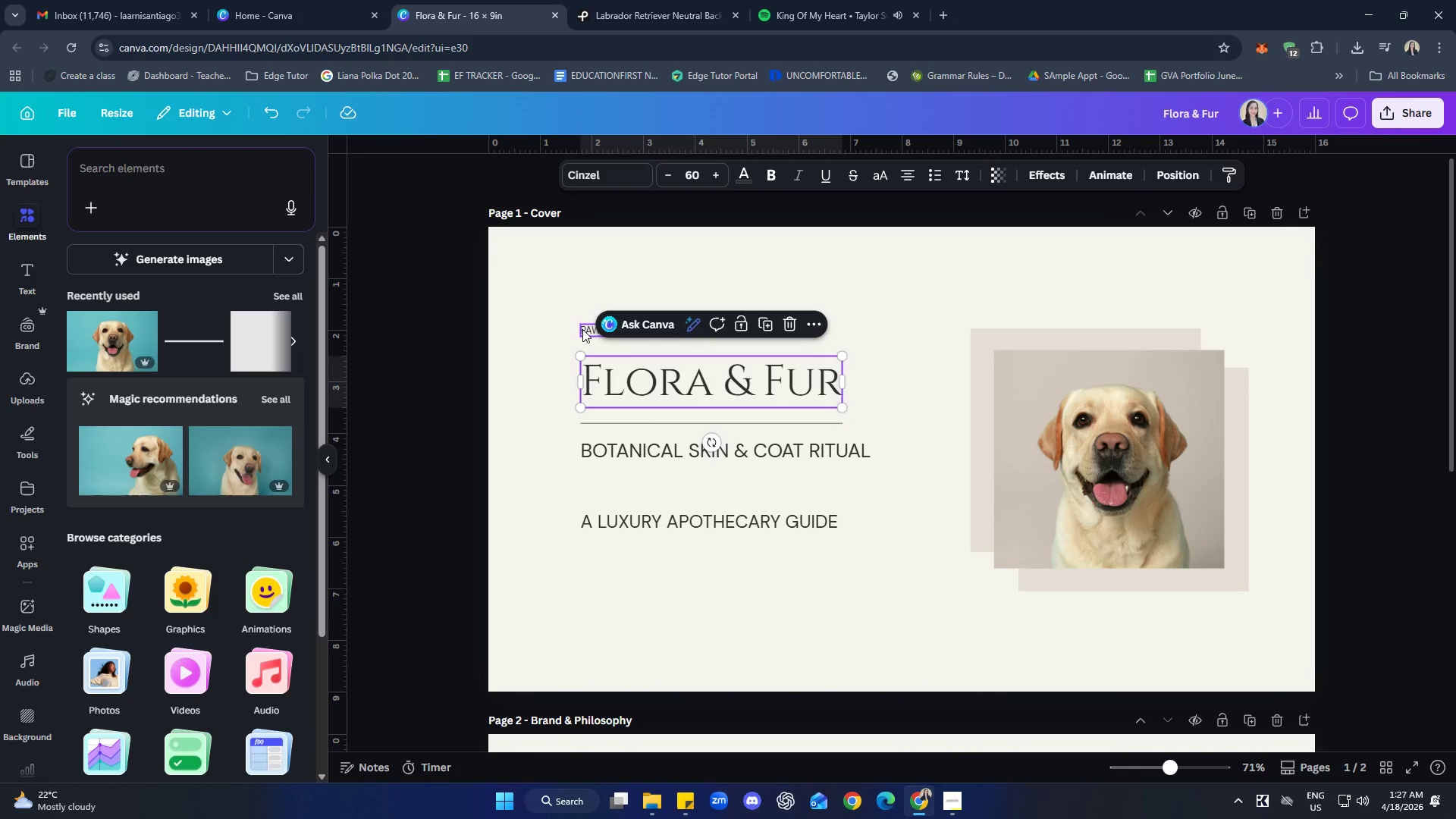 
wait(6.09)
 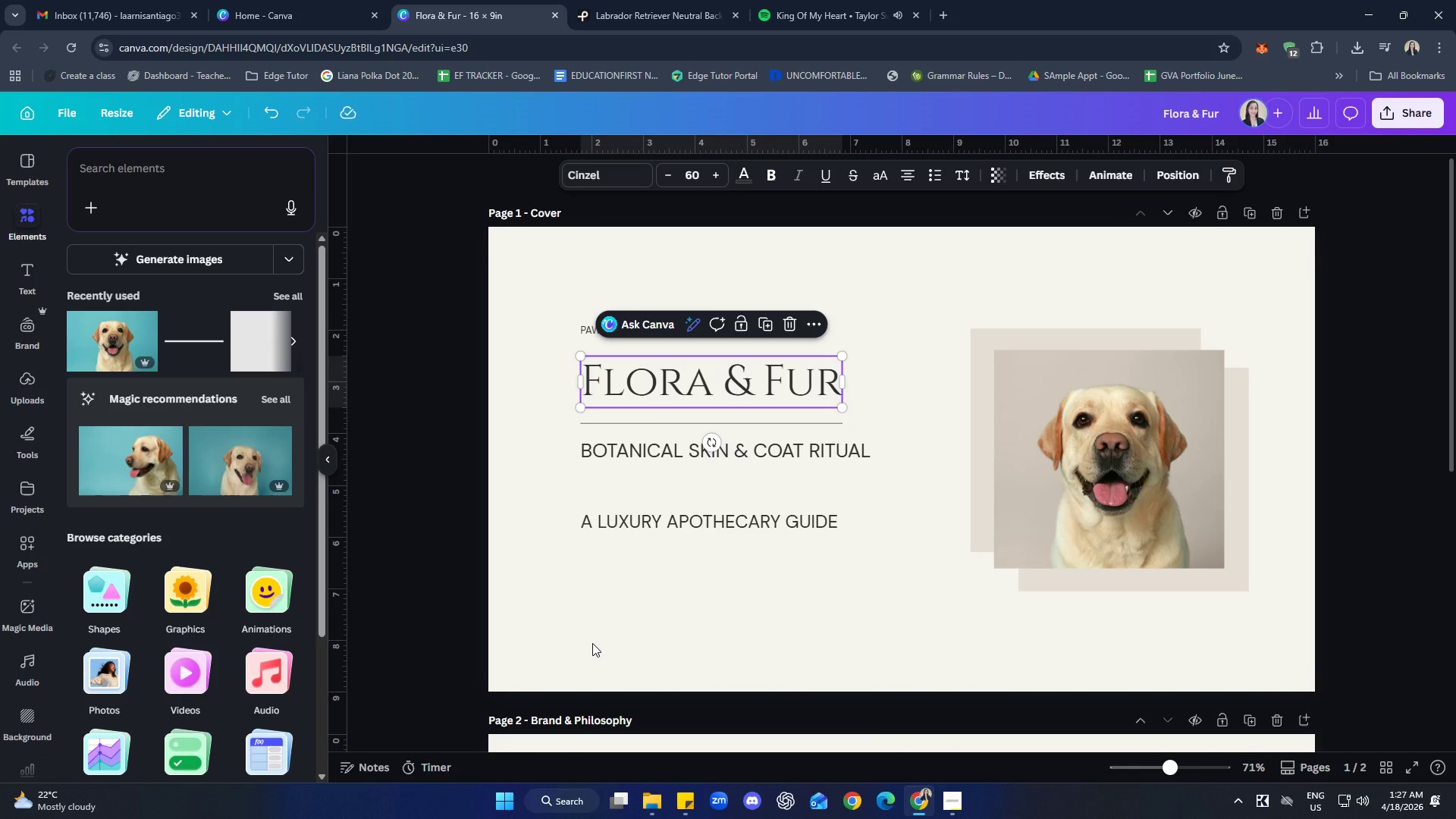 
left_click([661, 597])
 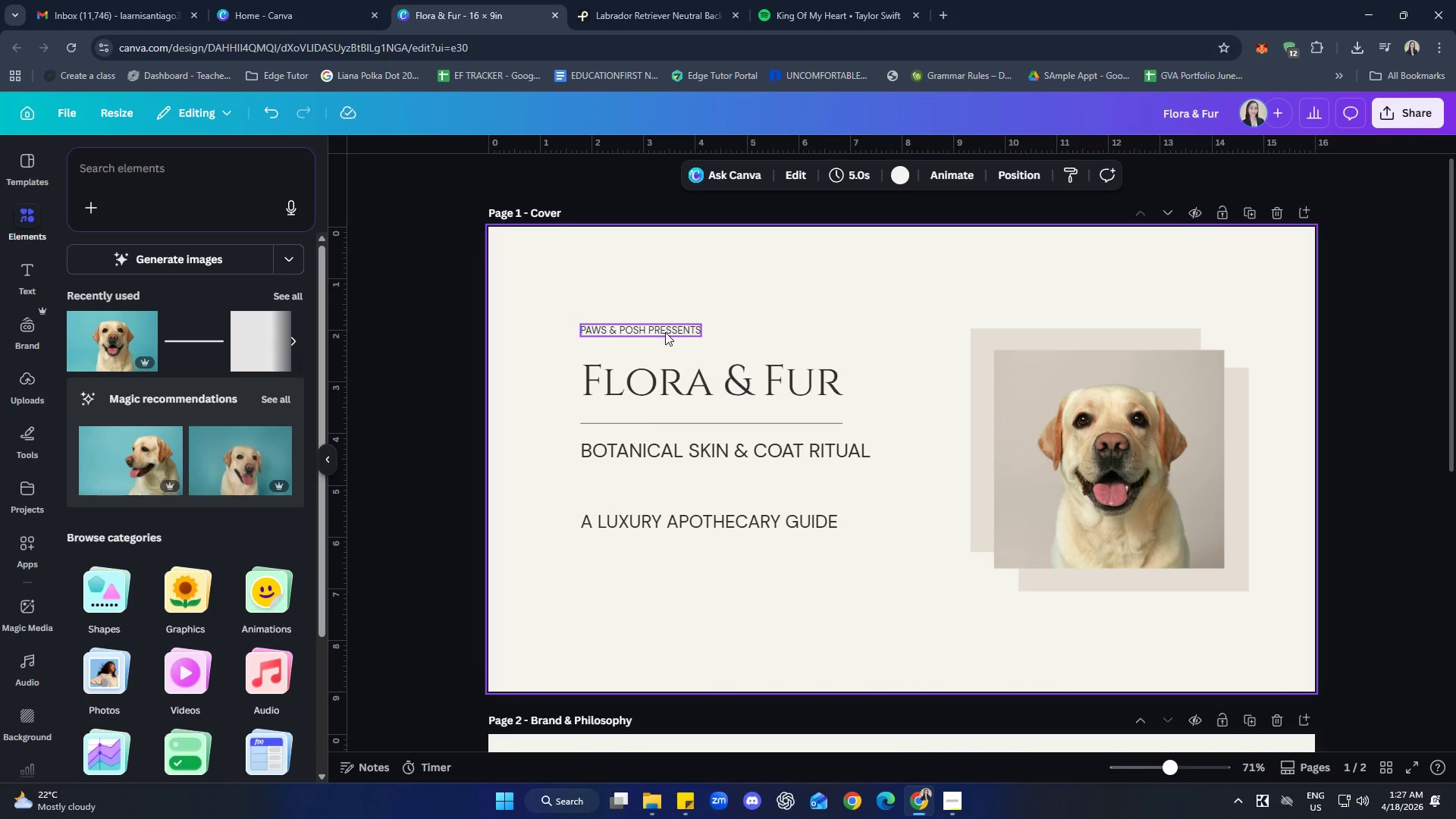 
left_click_drag(start_coordinate=[665, 332], to_coordinate=[733, 332])
 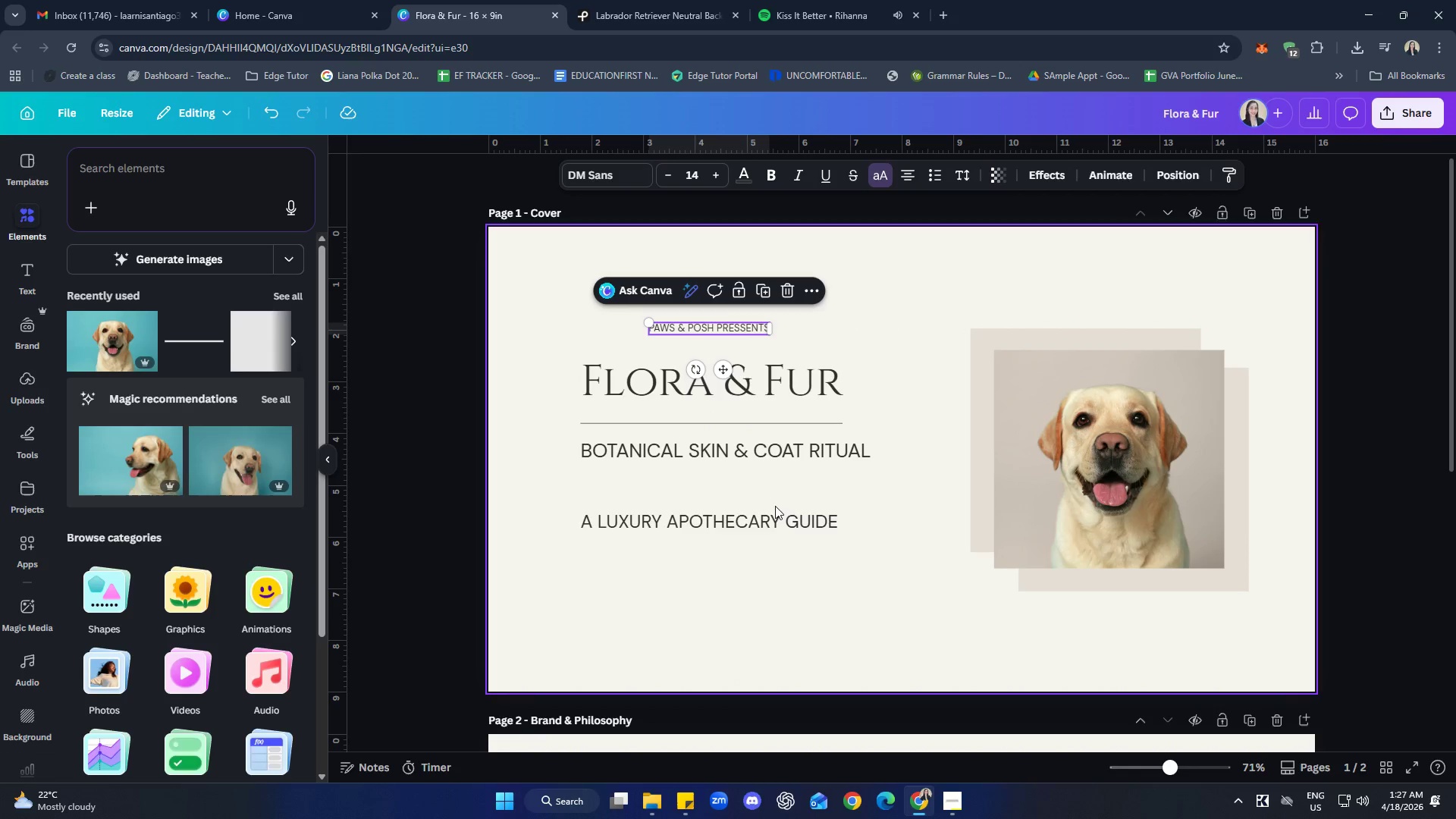 
left_click_drag(start_coordinate=[680, 386], to_coordinate=[683, 381])
 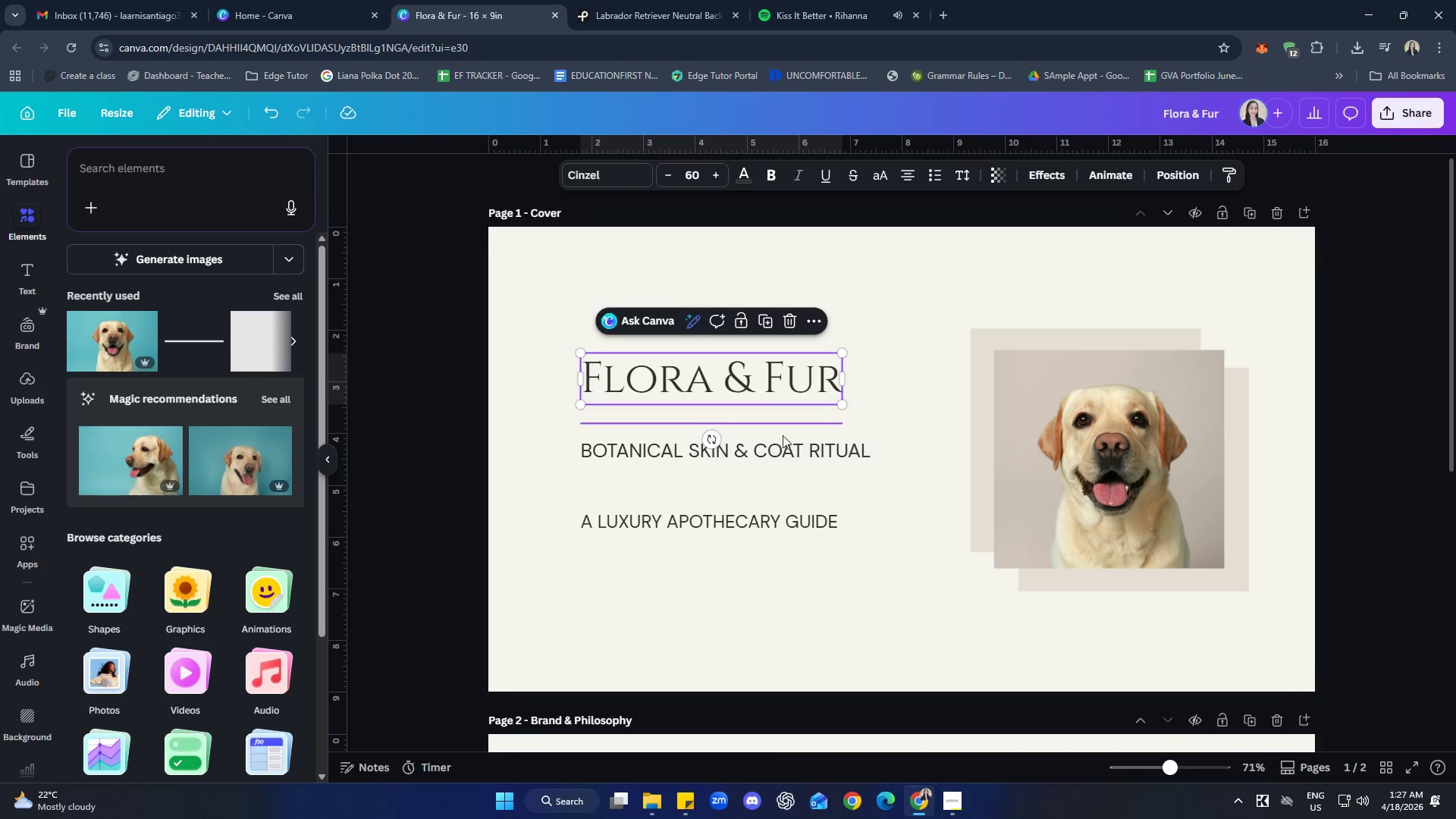 
left_click([915, 437])
 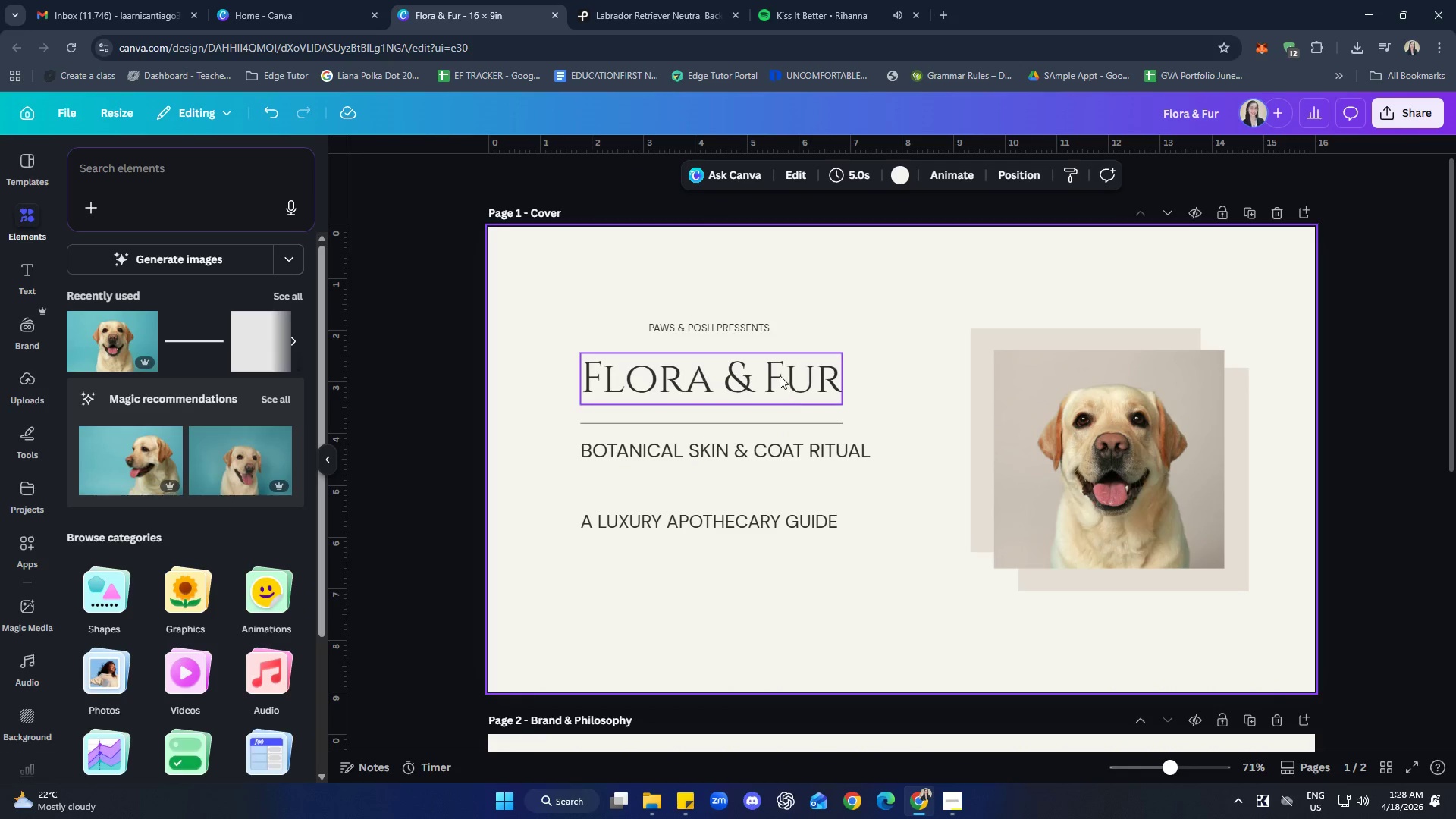 
left_click_drag(start_coordinate=[746, 331], to_coordinate=[763, 331])
 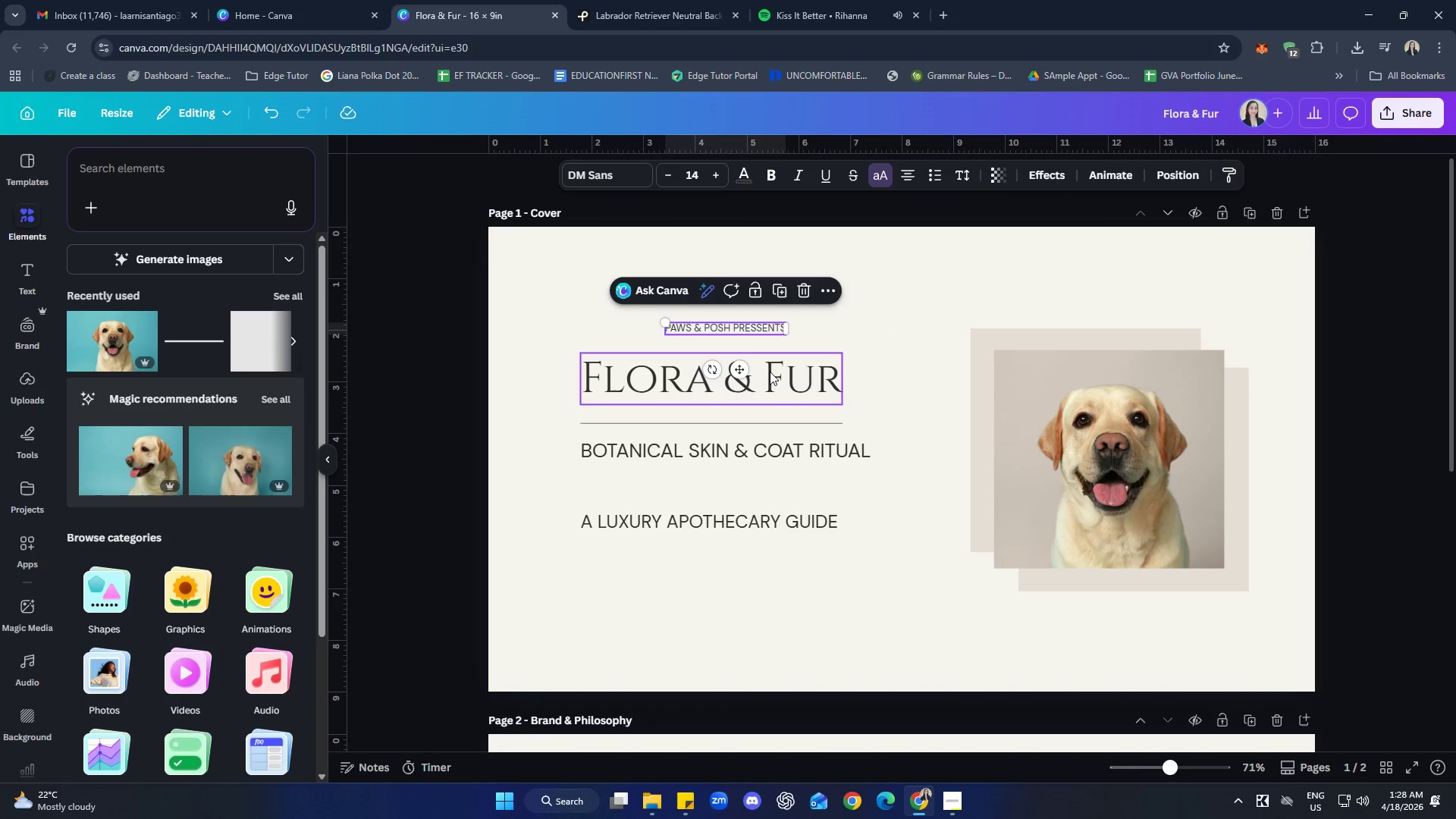 
left_click_drag(start_coordinate=[771, 372], to_coordinate=[786, 372])
 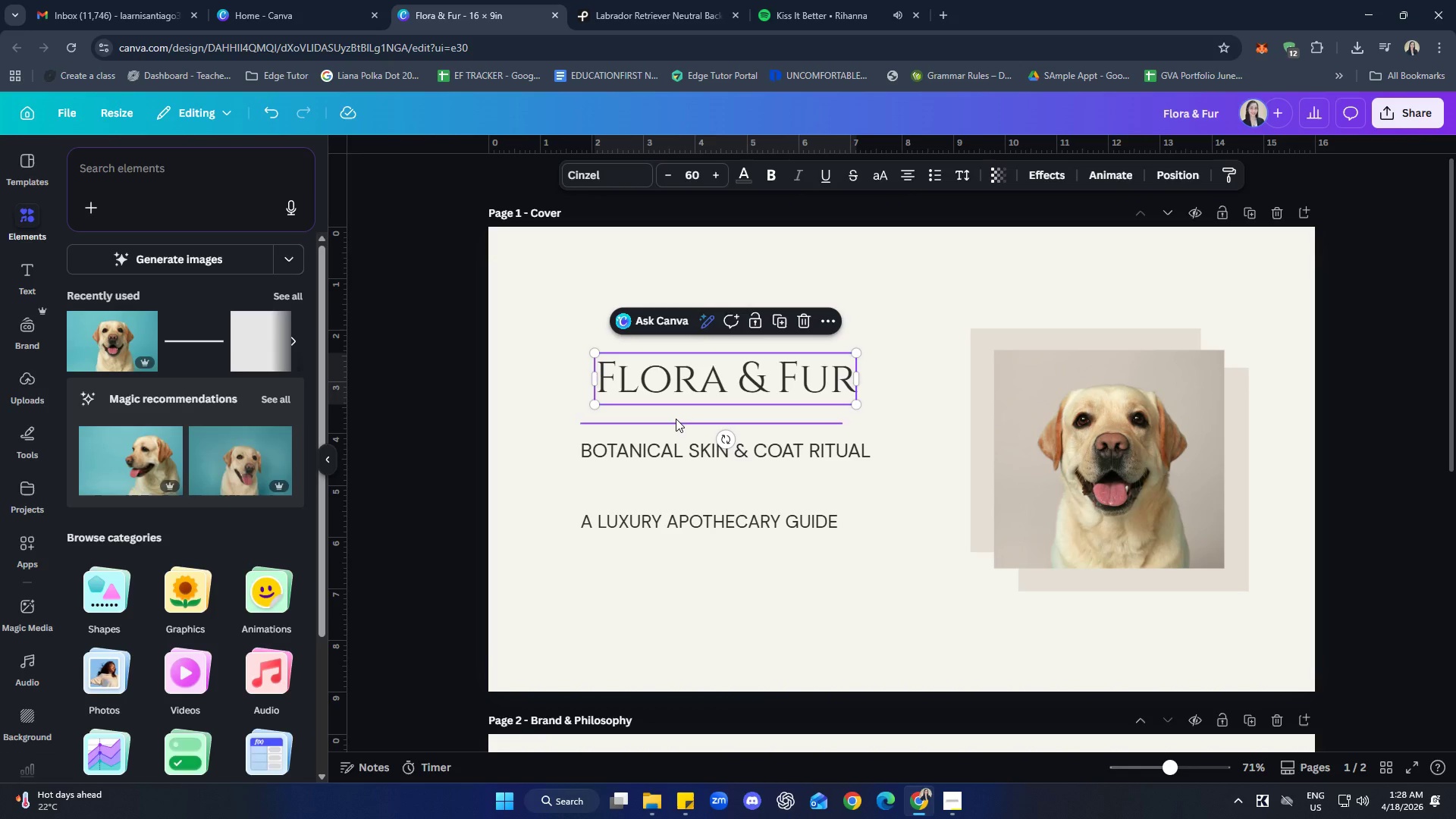 
left_click([676, 419])
 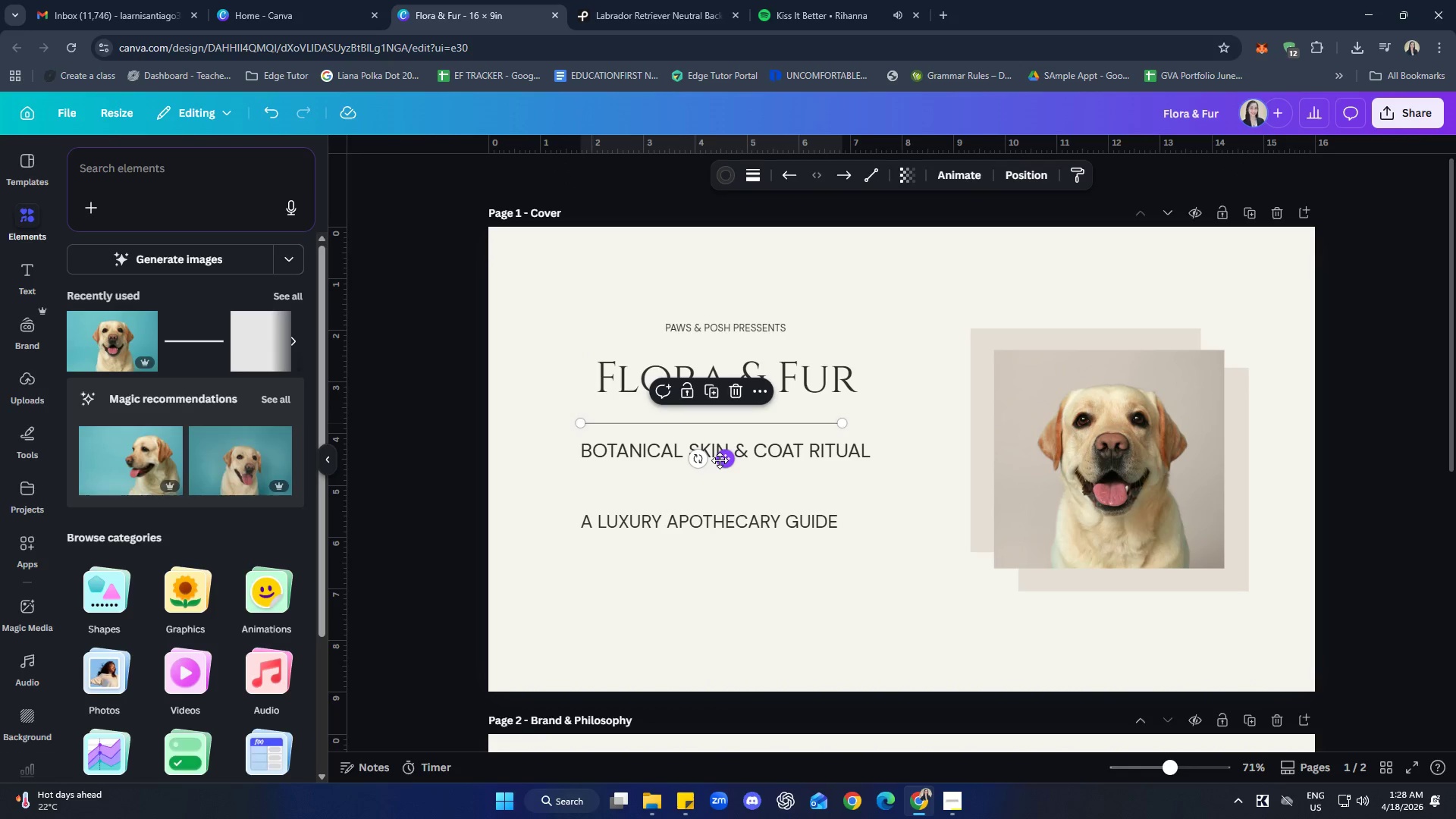 
left_click_drag(start_coordinate=[725, 459], to_coordinate=[734, 461])
 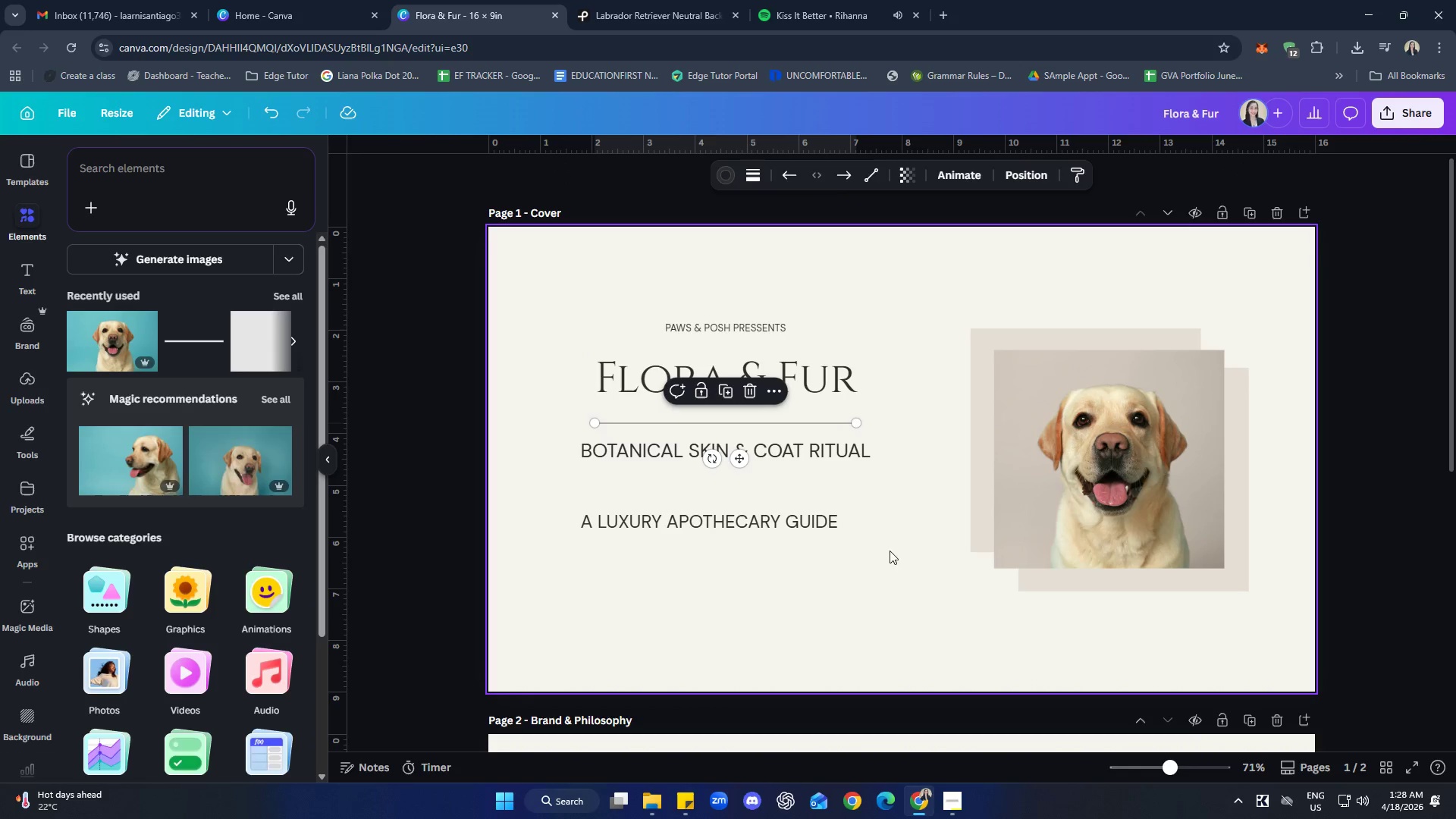 
left_click([902, 552])
 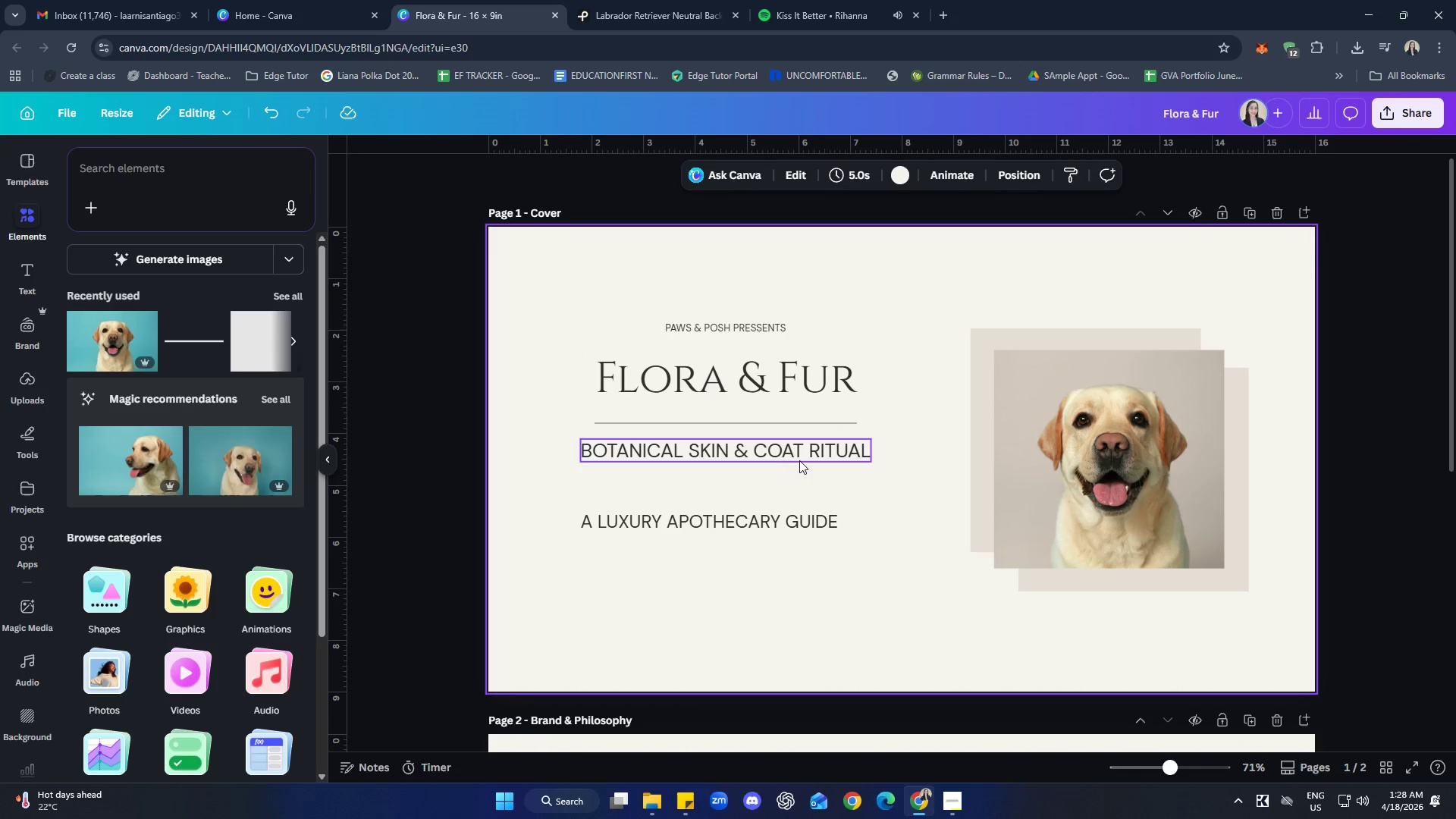 
left_click([799, 458])
 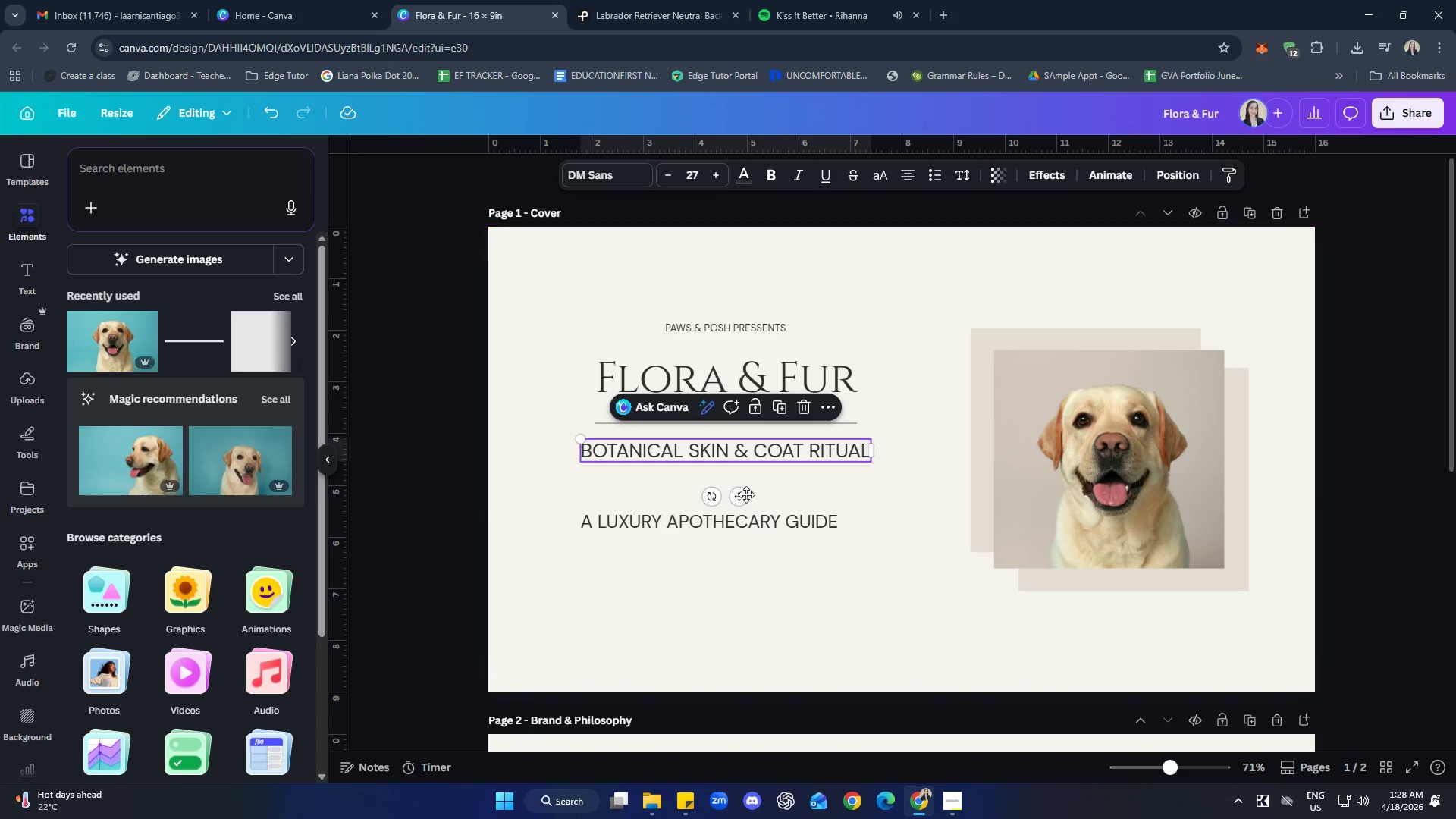 
left_click_drag(start_coordinate=[740, 494], to_coordinate=[742, 498])
 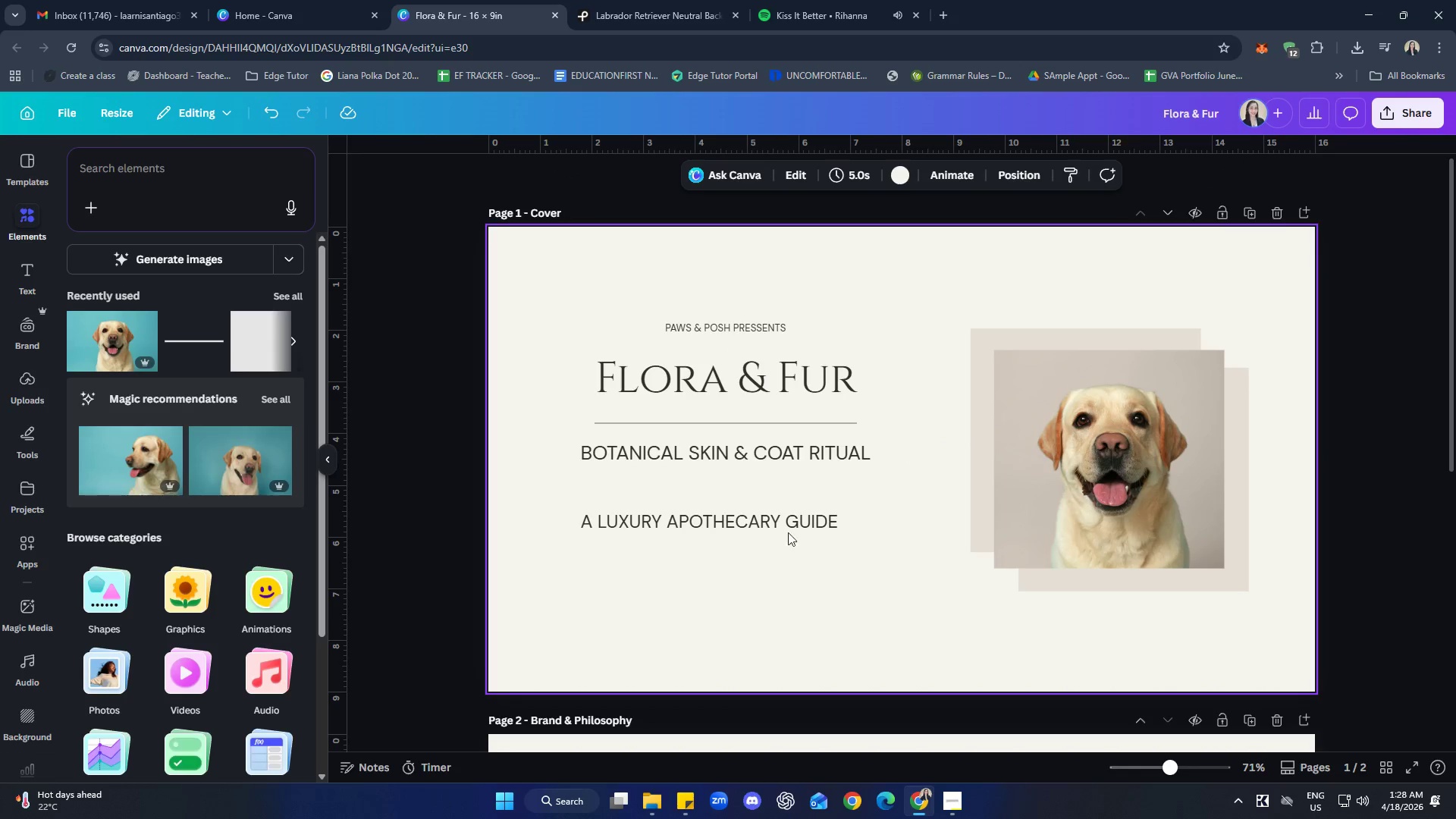 
double_click([774, 521])
 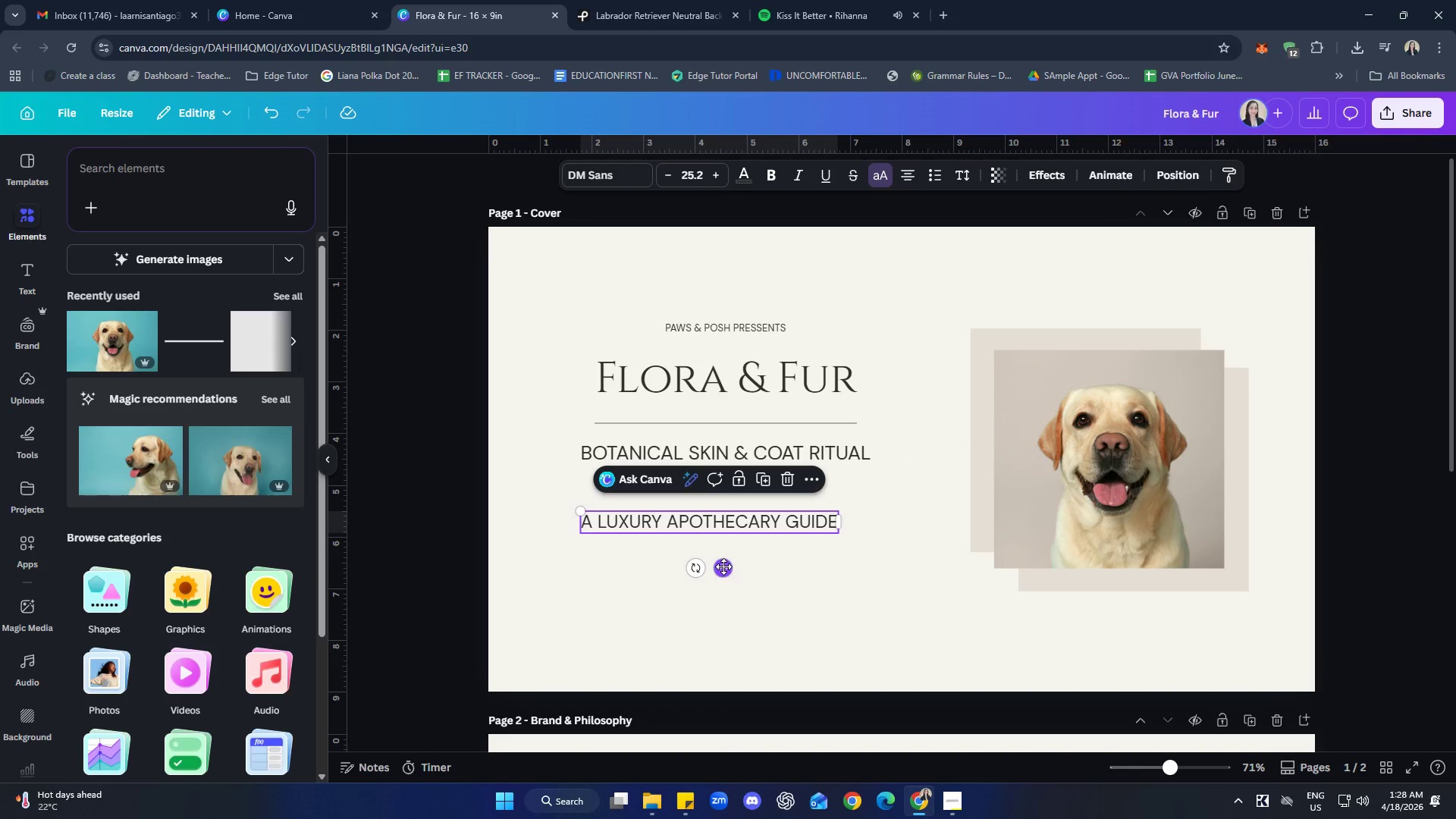 
left_click_drag(start_coordinate=[725, 566], to_coordinate=[742, 563])
 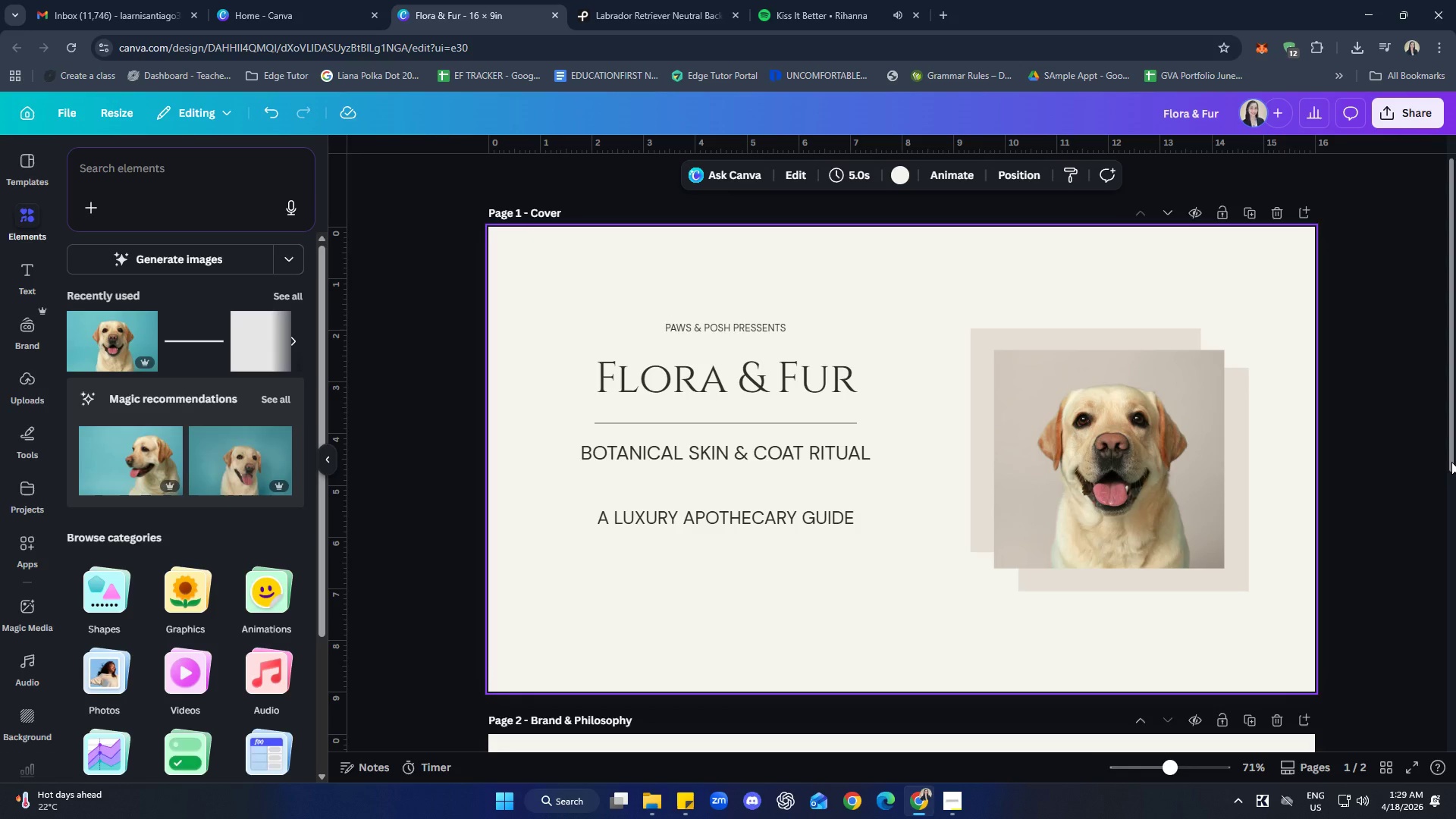 
wait(39.3)
 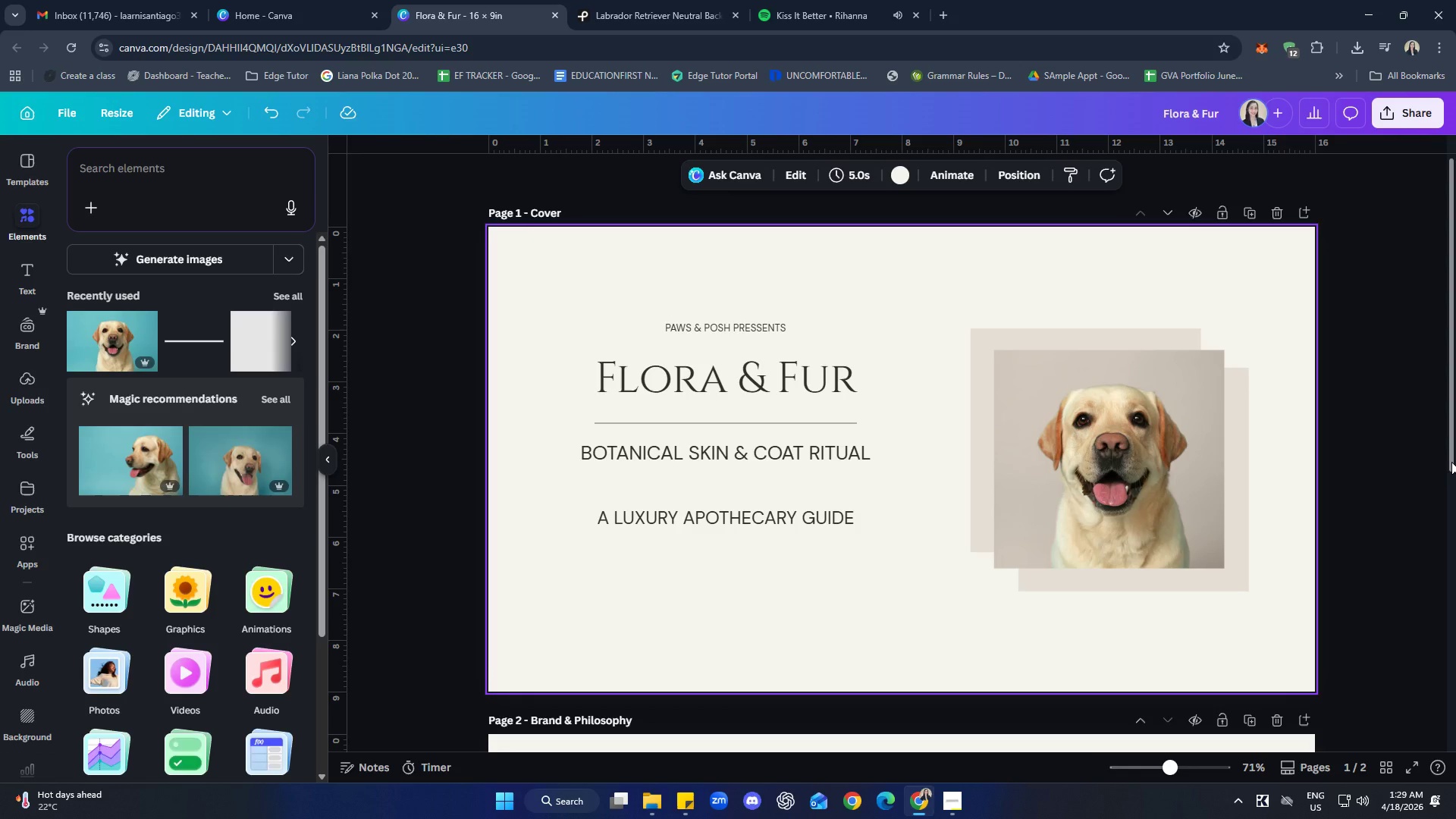 
scroll: coordinate [1328, 507], scroll_direction: down, amount: 2.0
 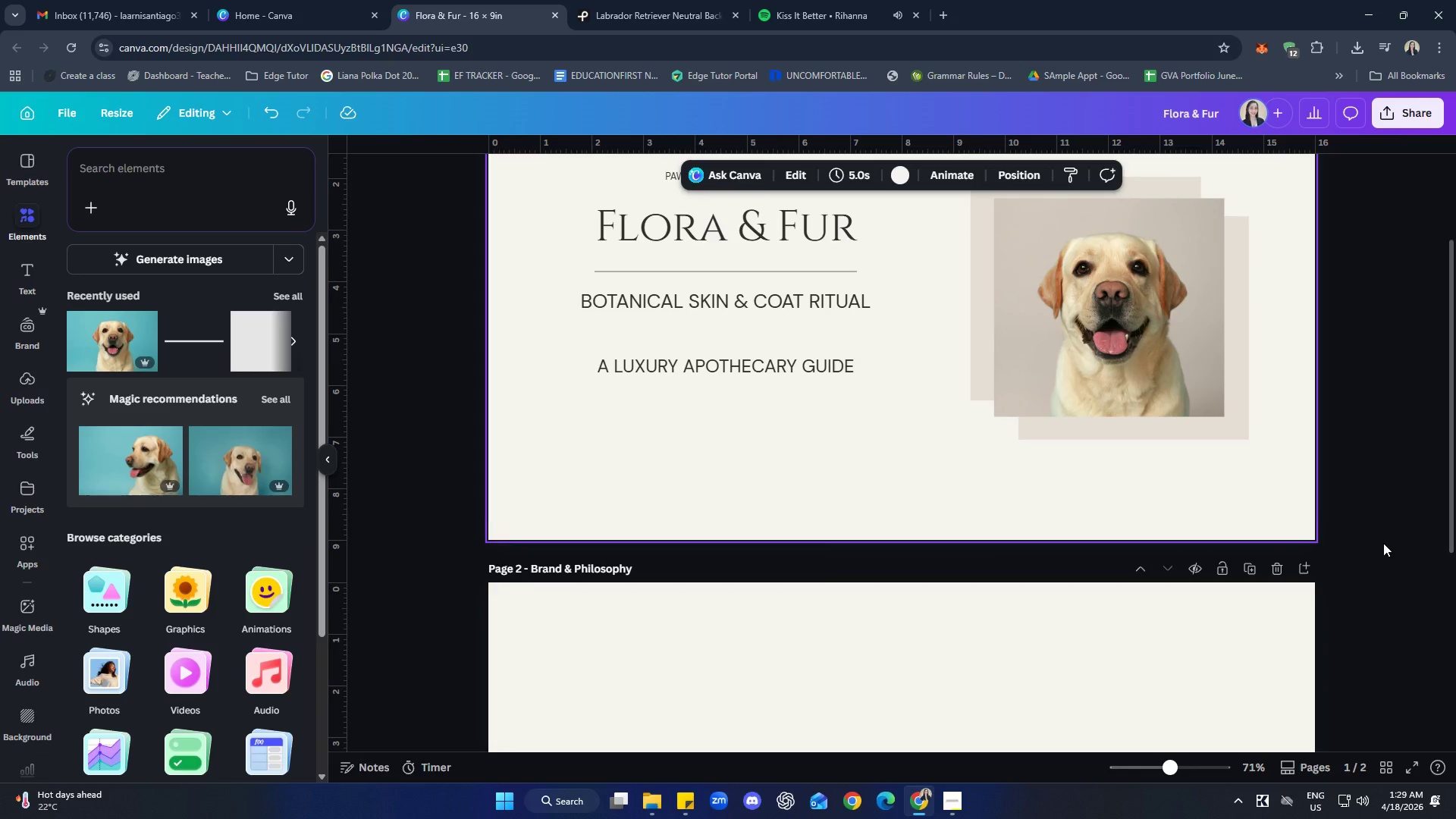 
scroll: coordinate [1383, 543], scroll_direction: up, amount: 1.0
 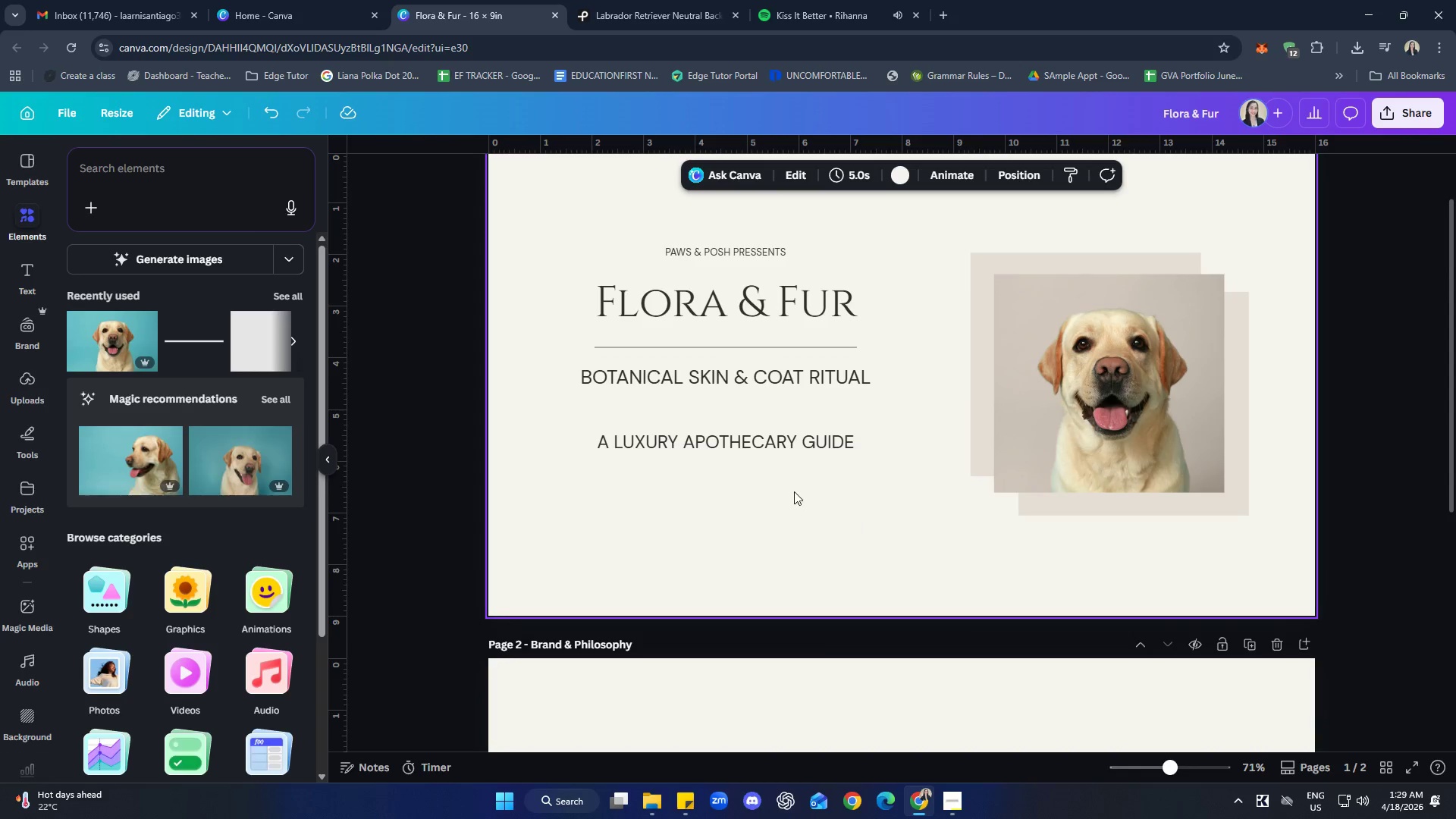 
left_click([767, 446])
 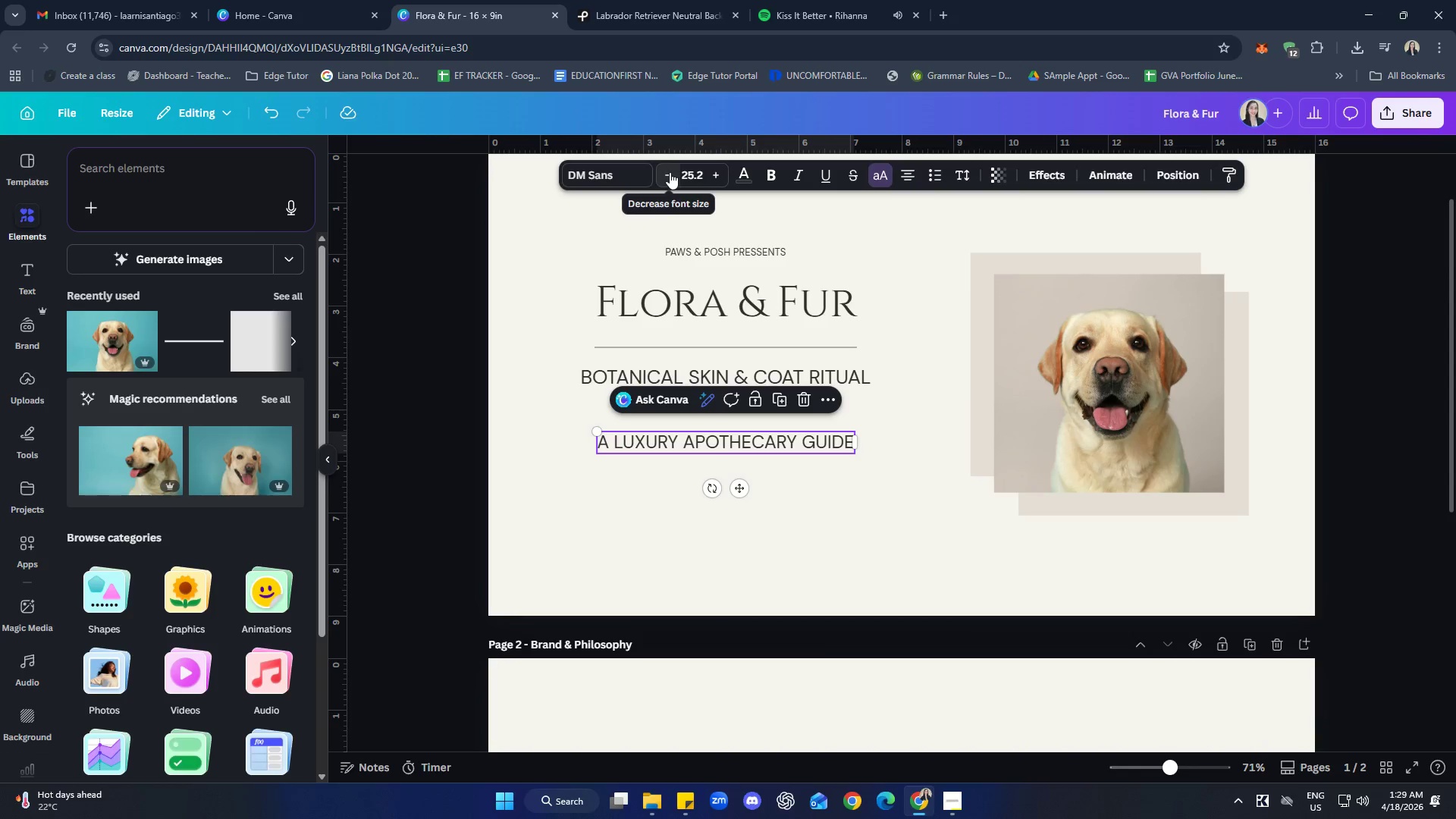 
double_click([669, 171])
 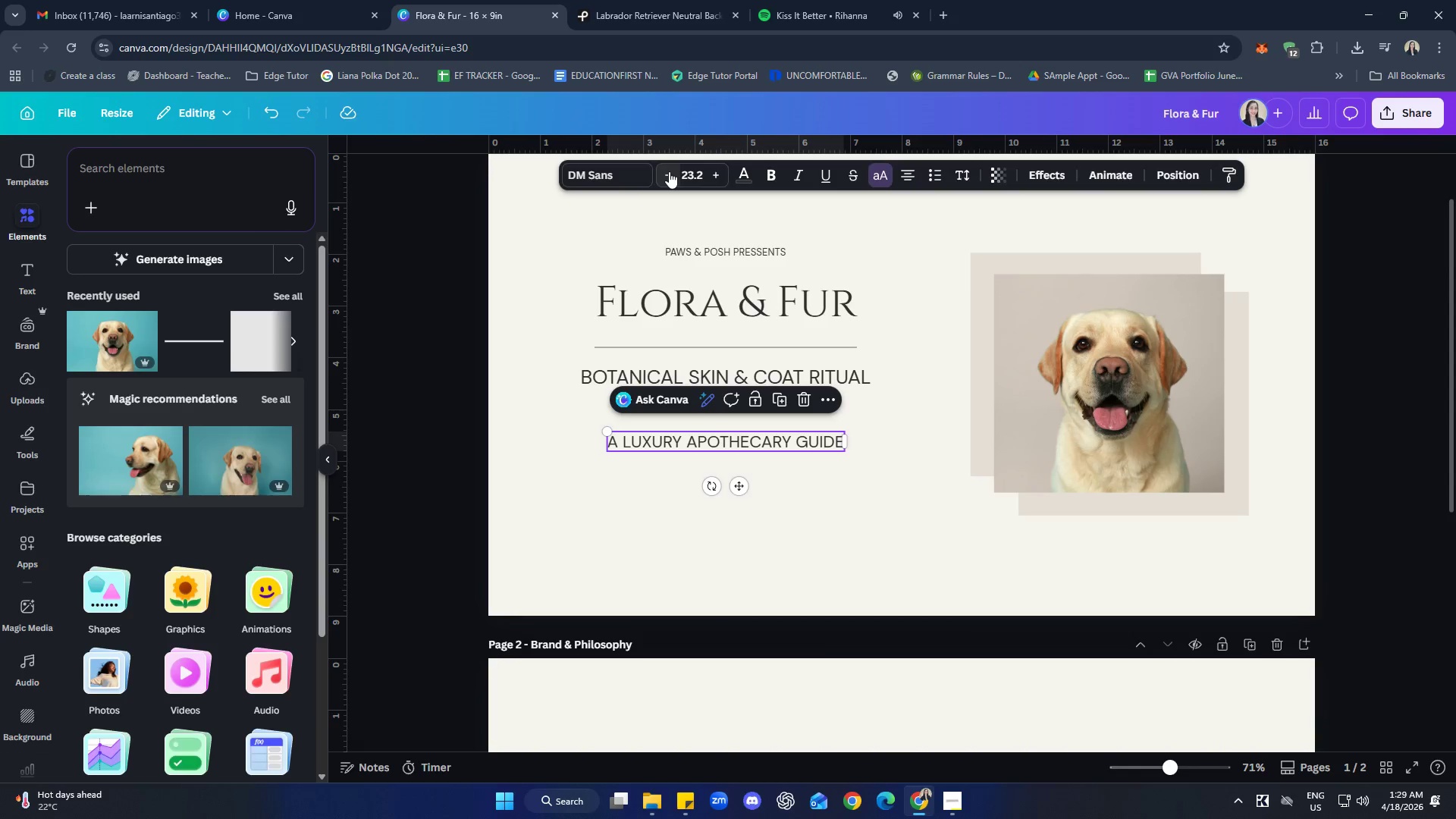 
triple_click([669, 171])